 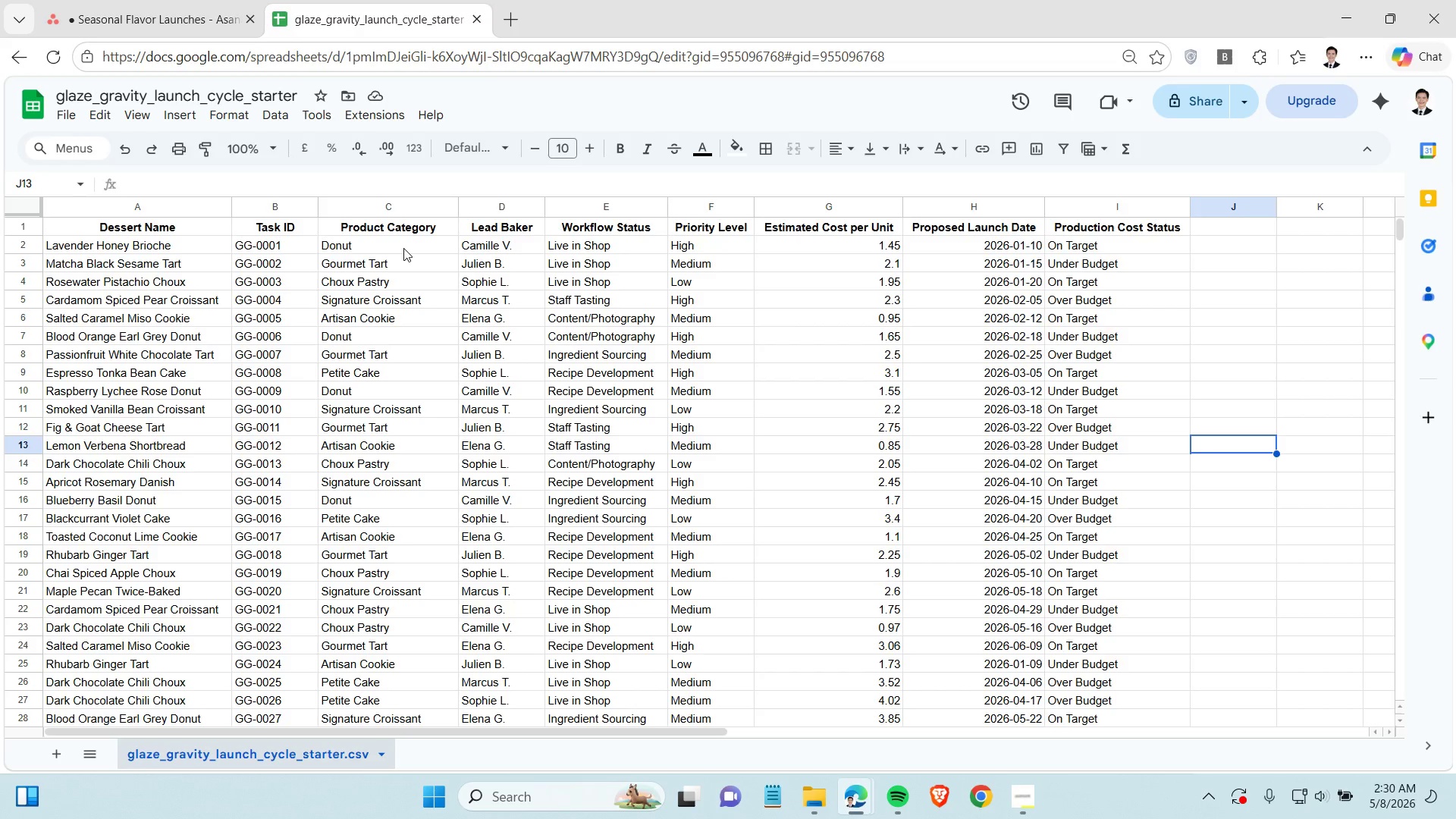 
left_click([396, 252])
 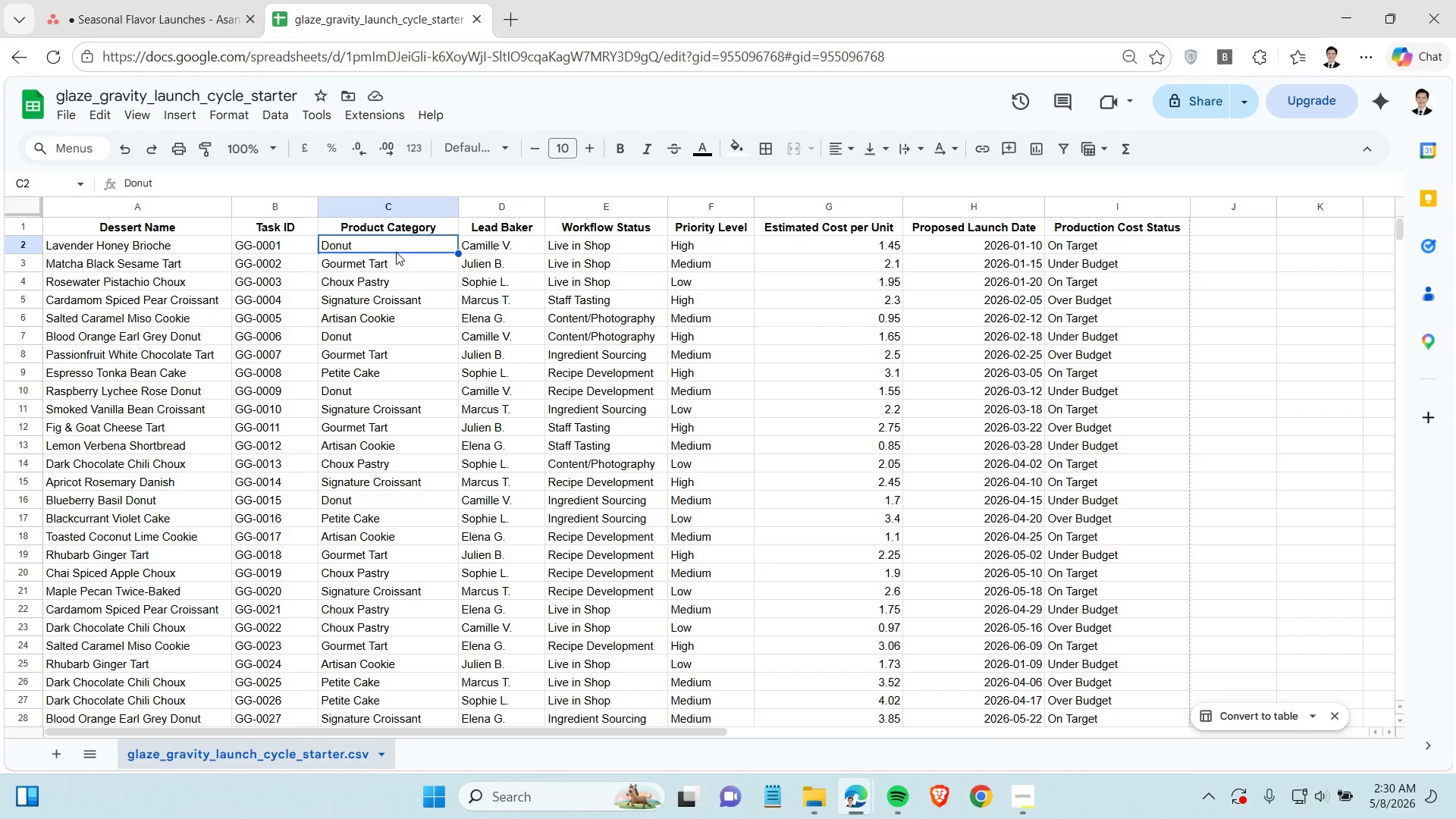 
wait(9.06)
 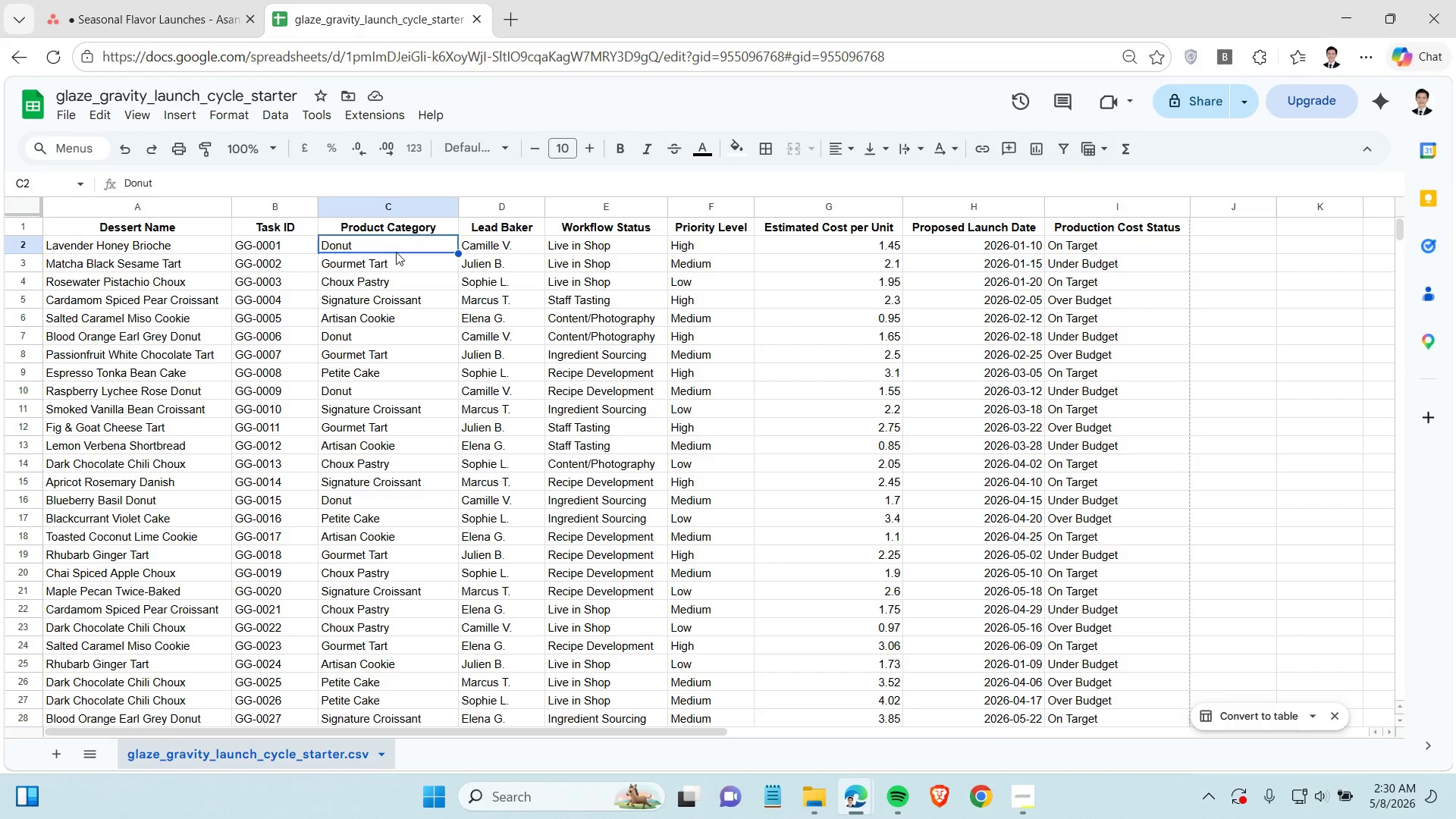 
double_click([389, 278])
 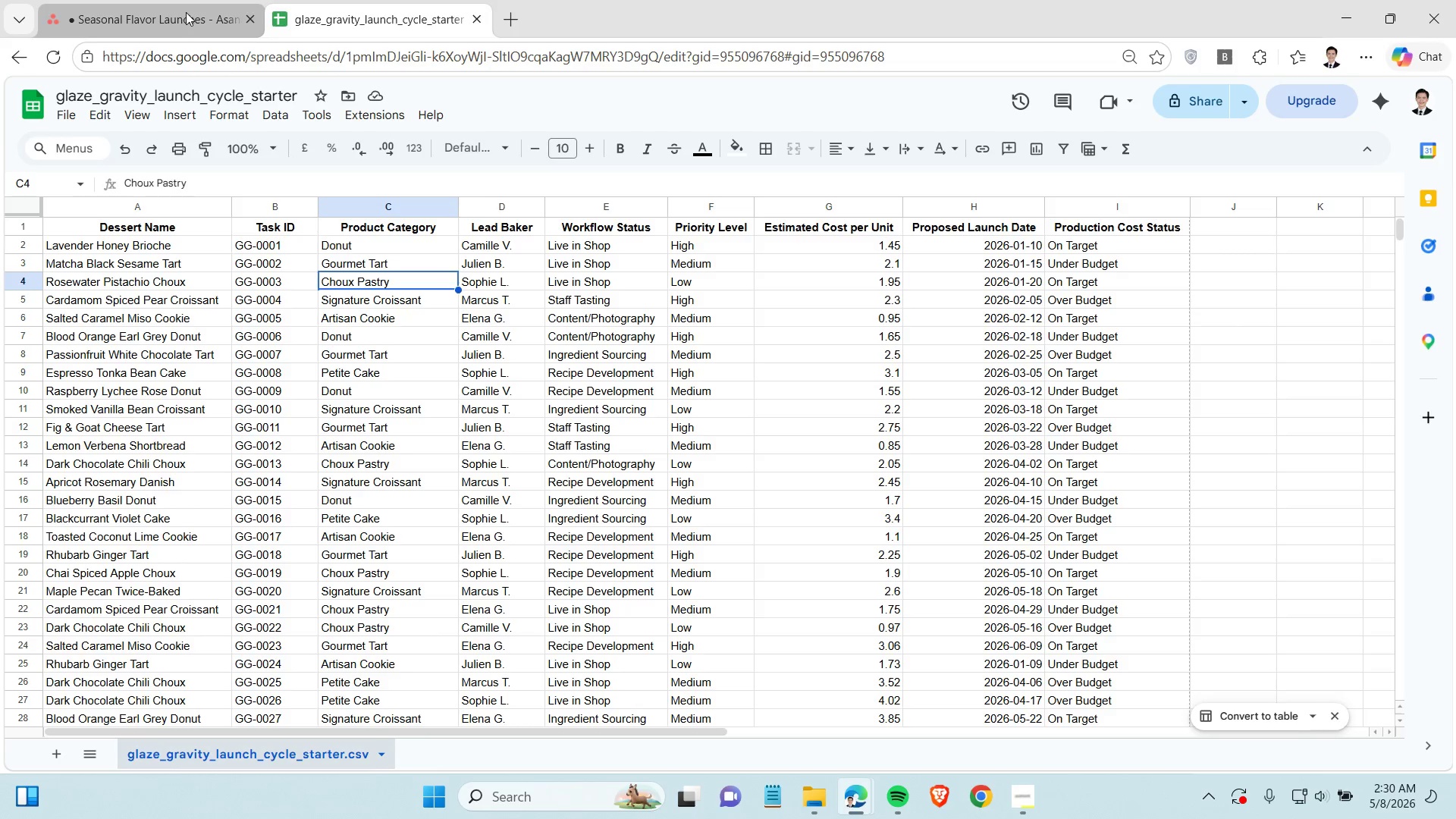 
left_click([186, 12])
 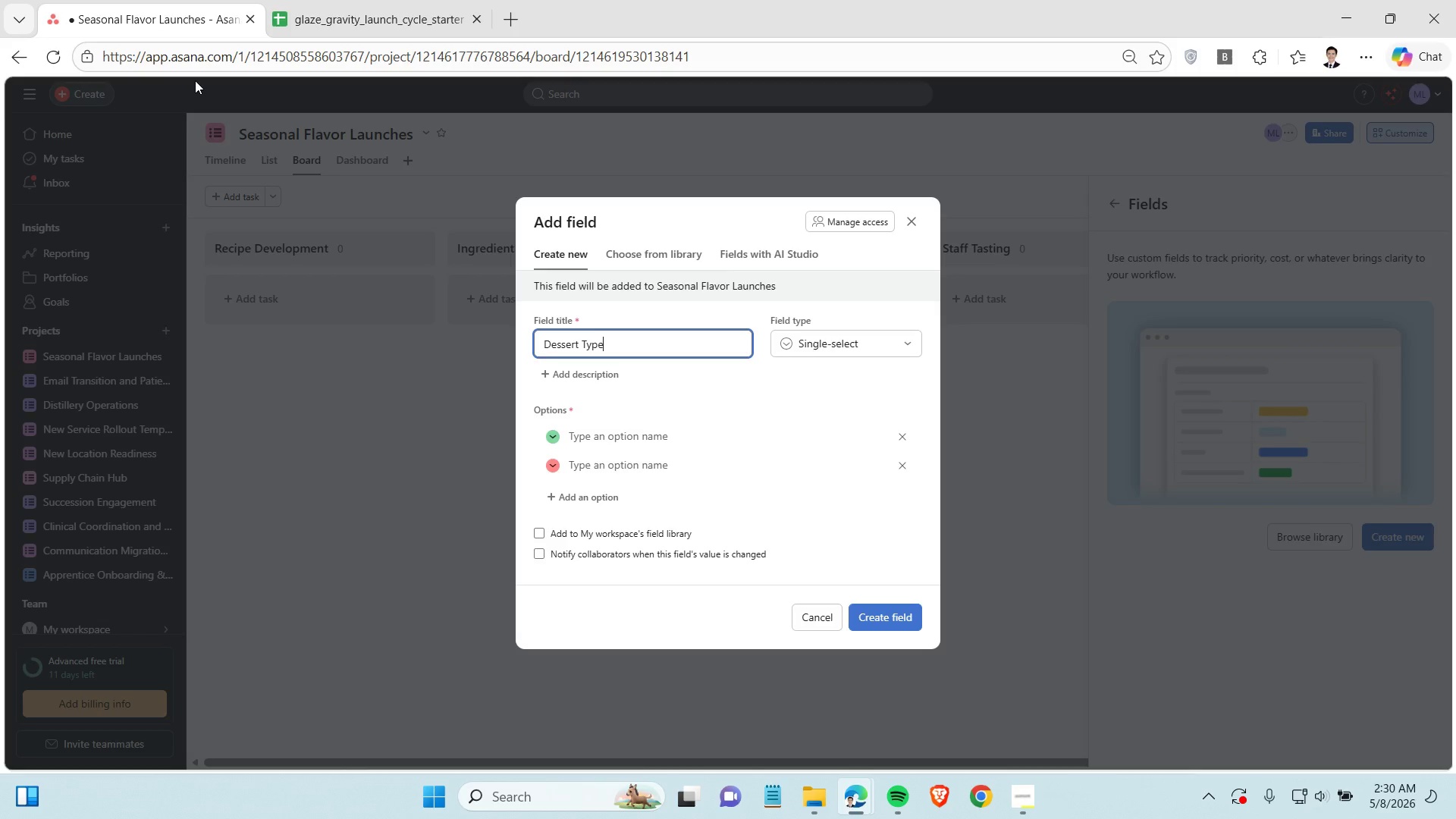 
left_click([622, 441])
 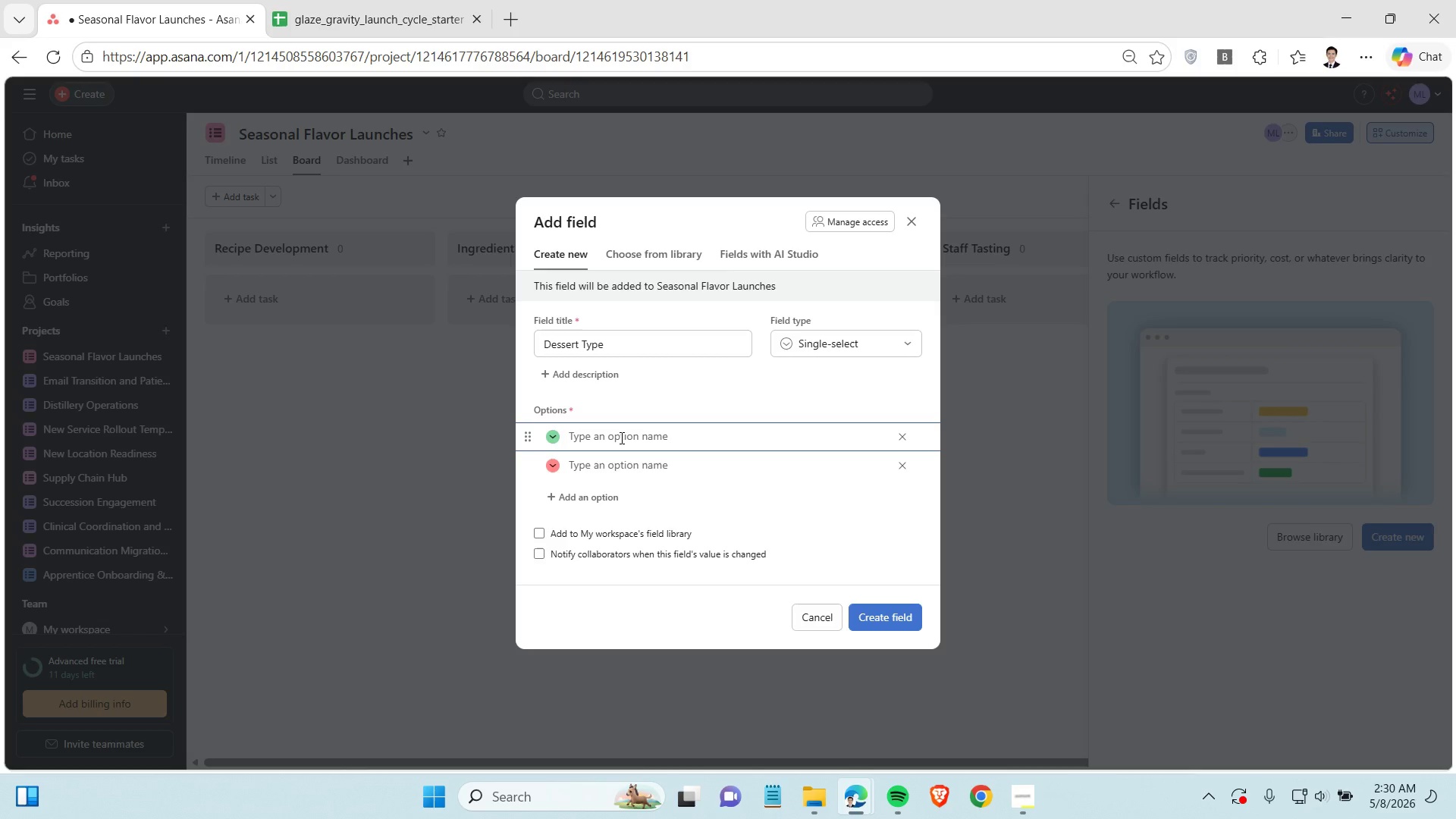 
wait(8.86)
 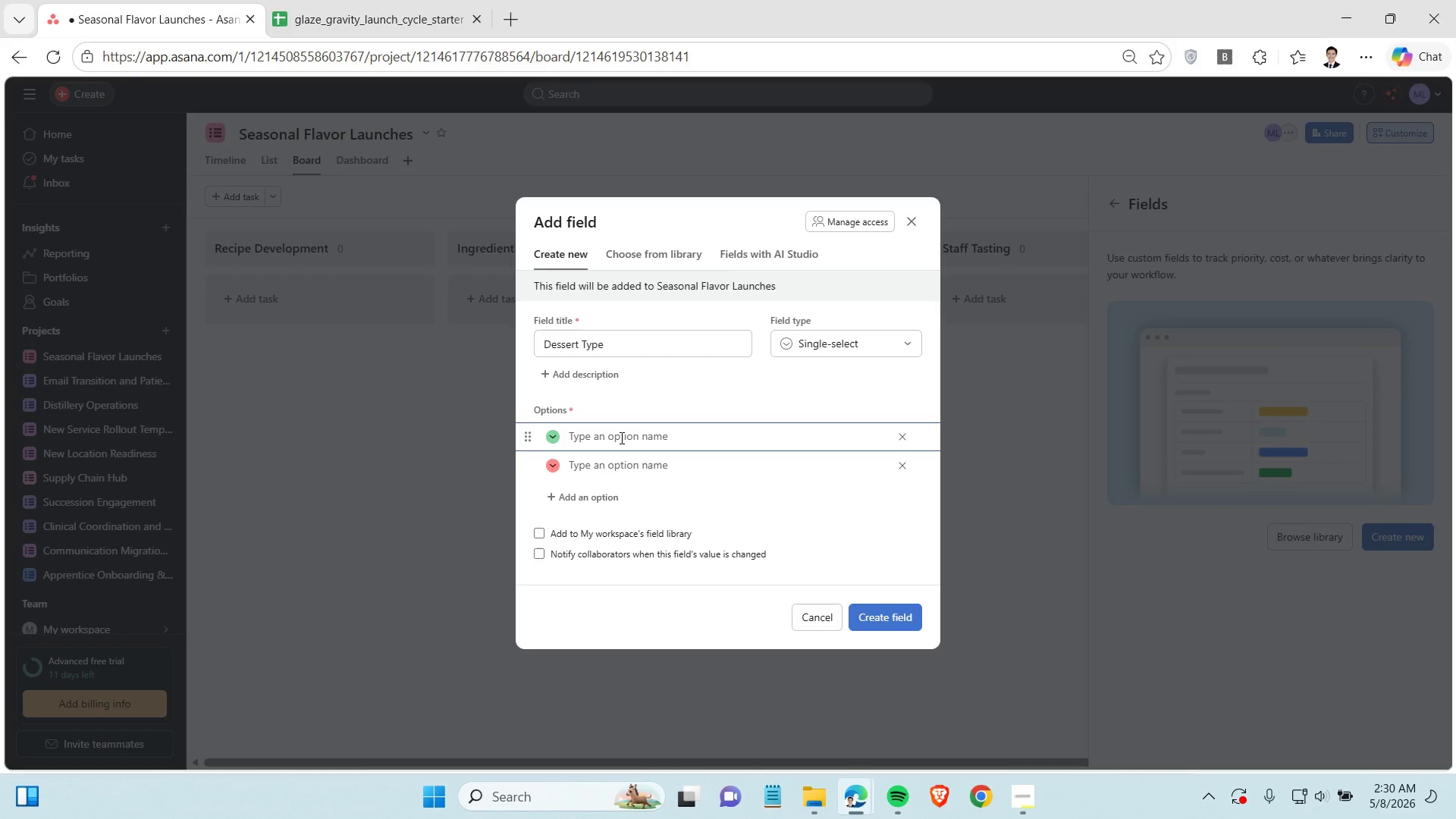 
type(Donut)
 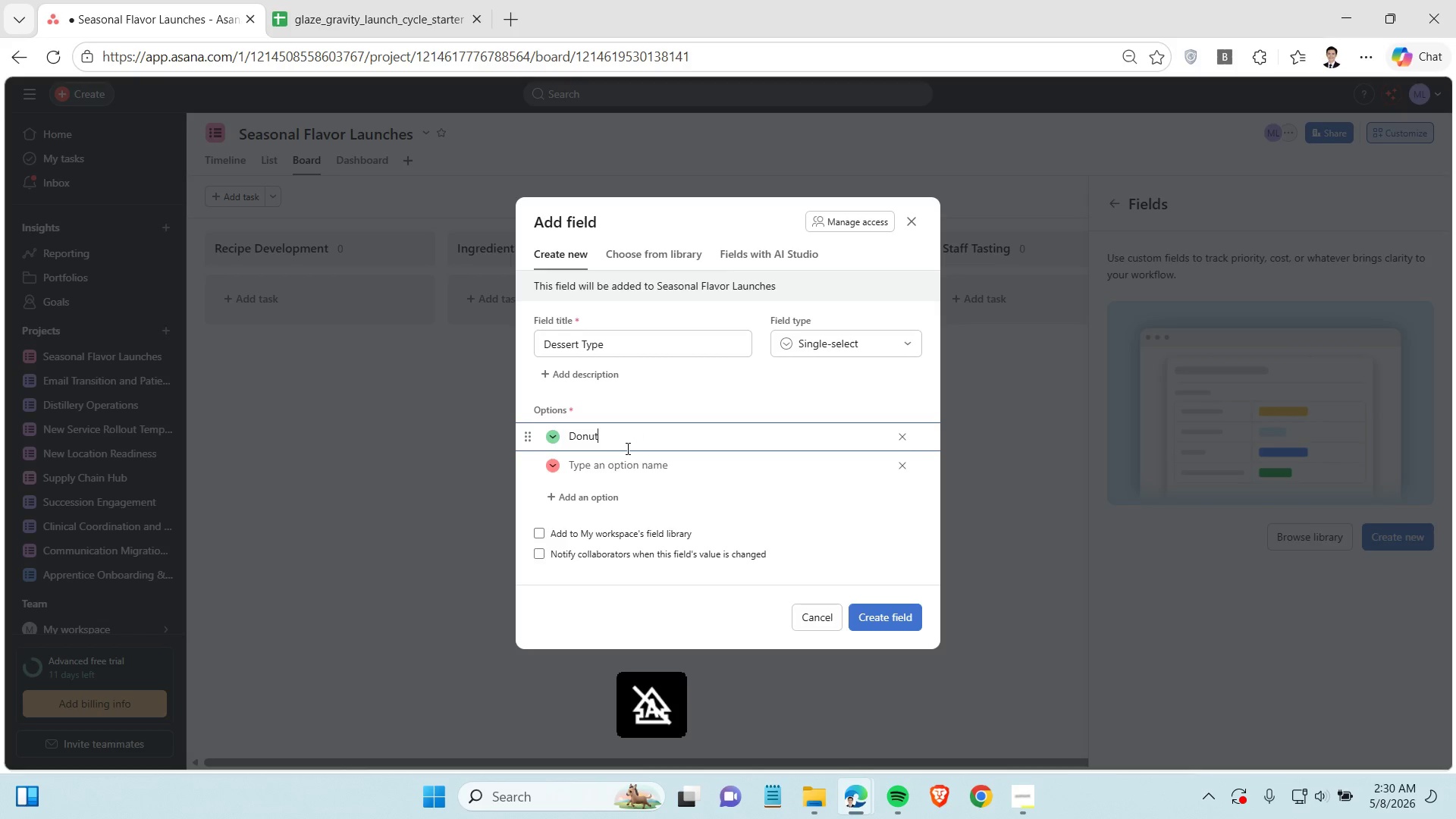 
key(Enter)
 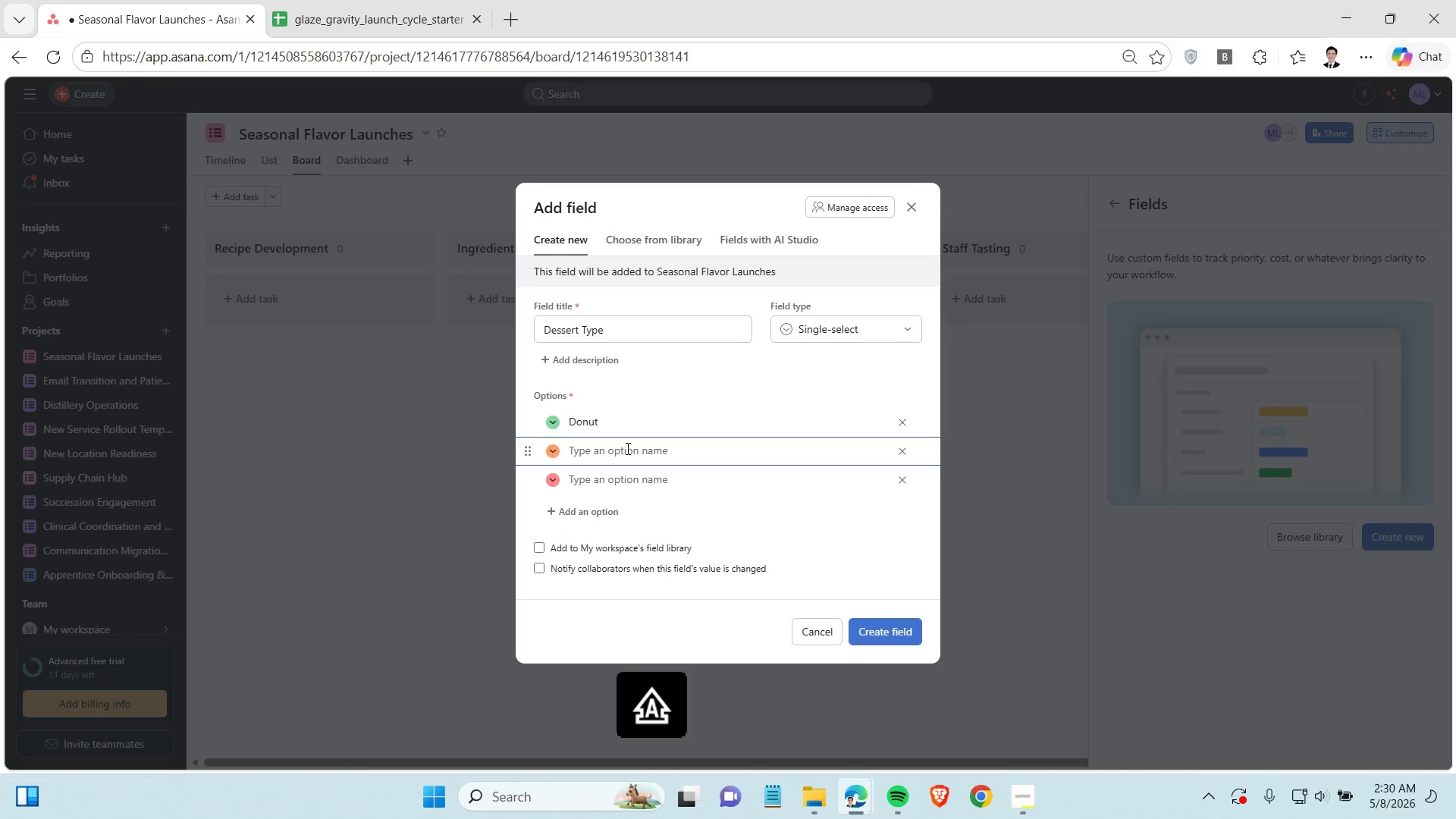 
type(Tart)
 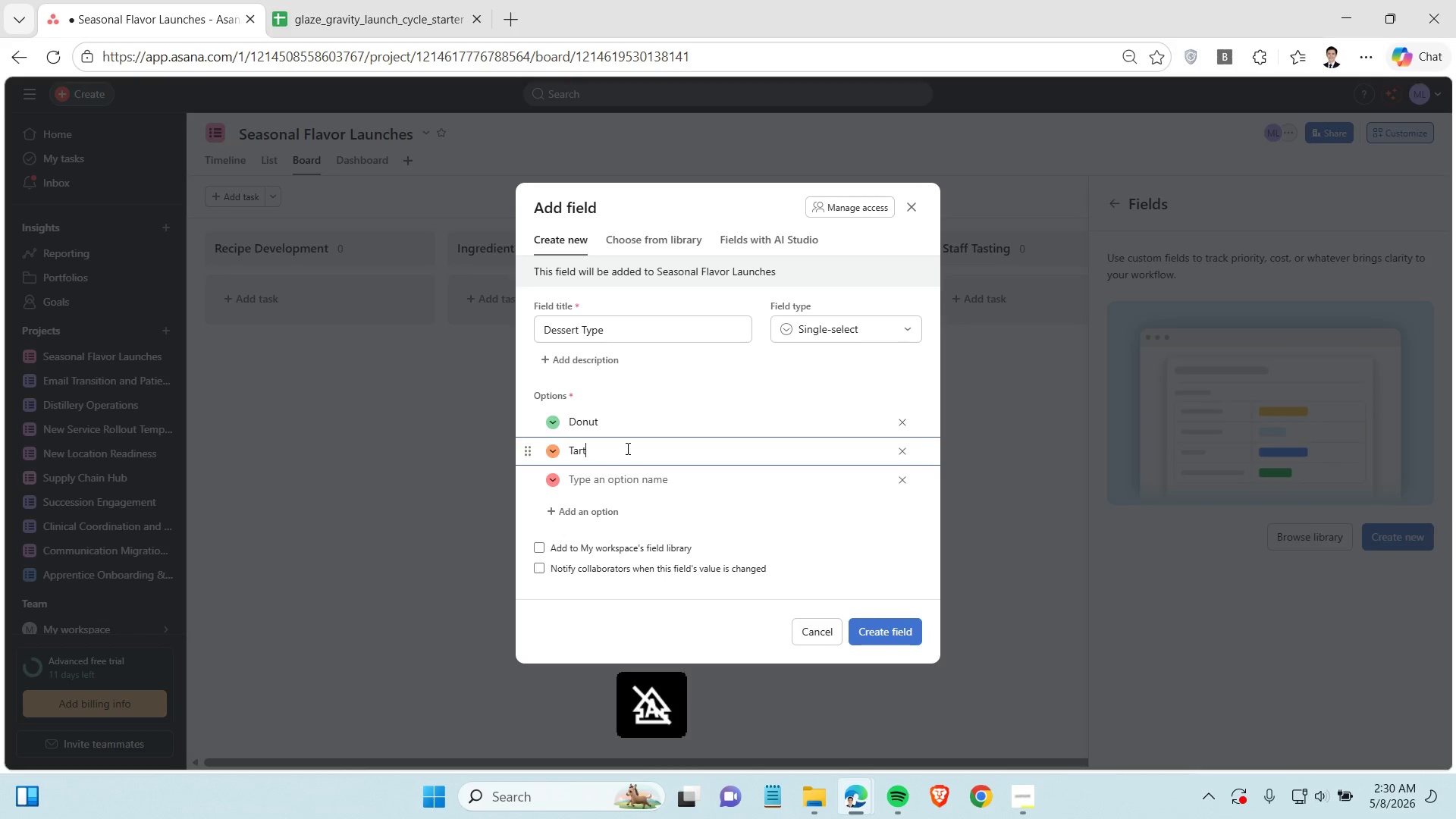 
key(Enter)
 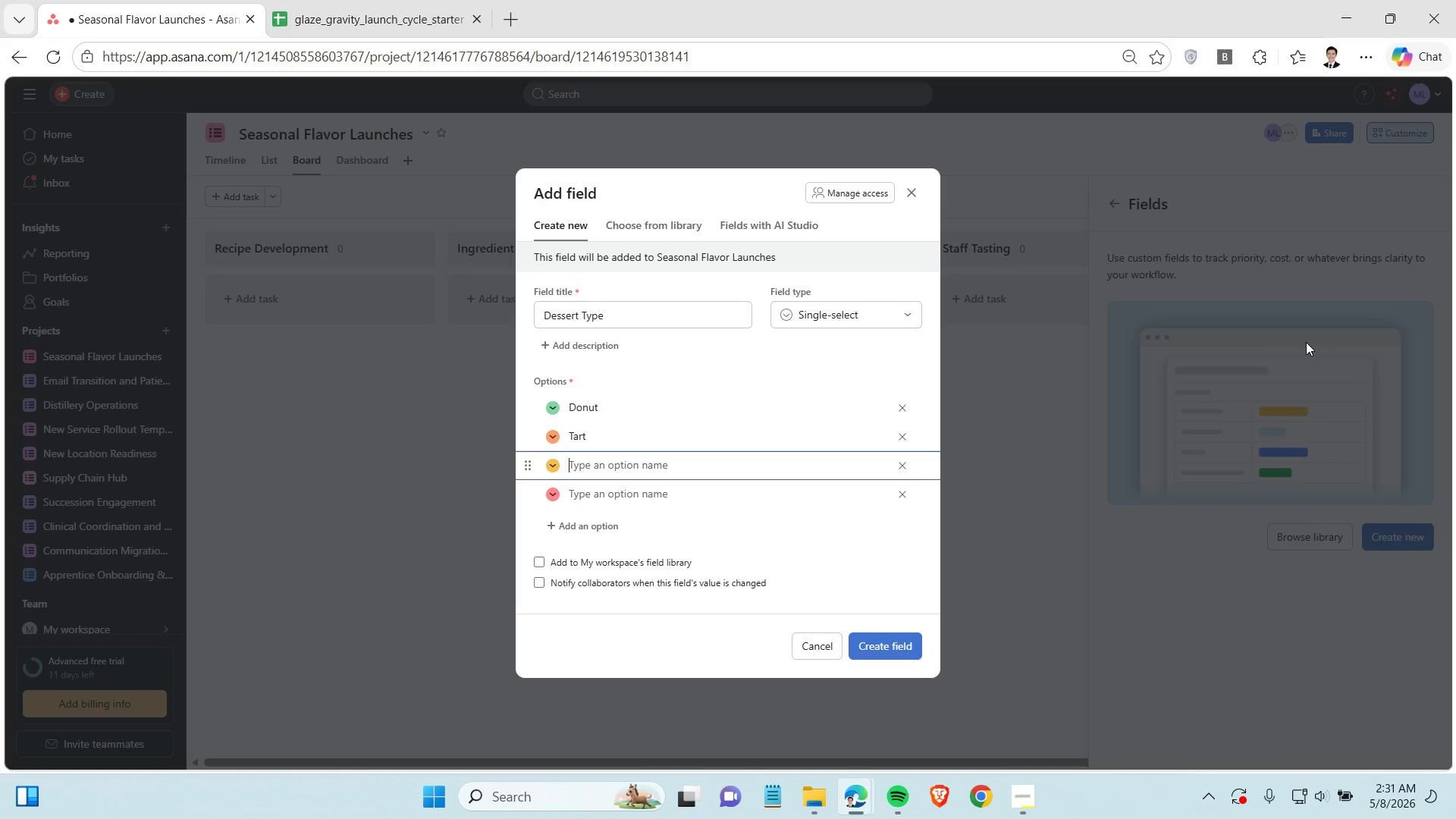 
wait(9.36)
 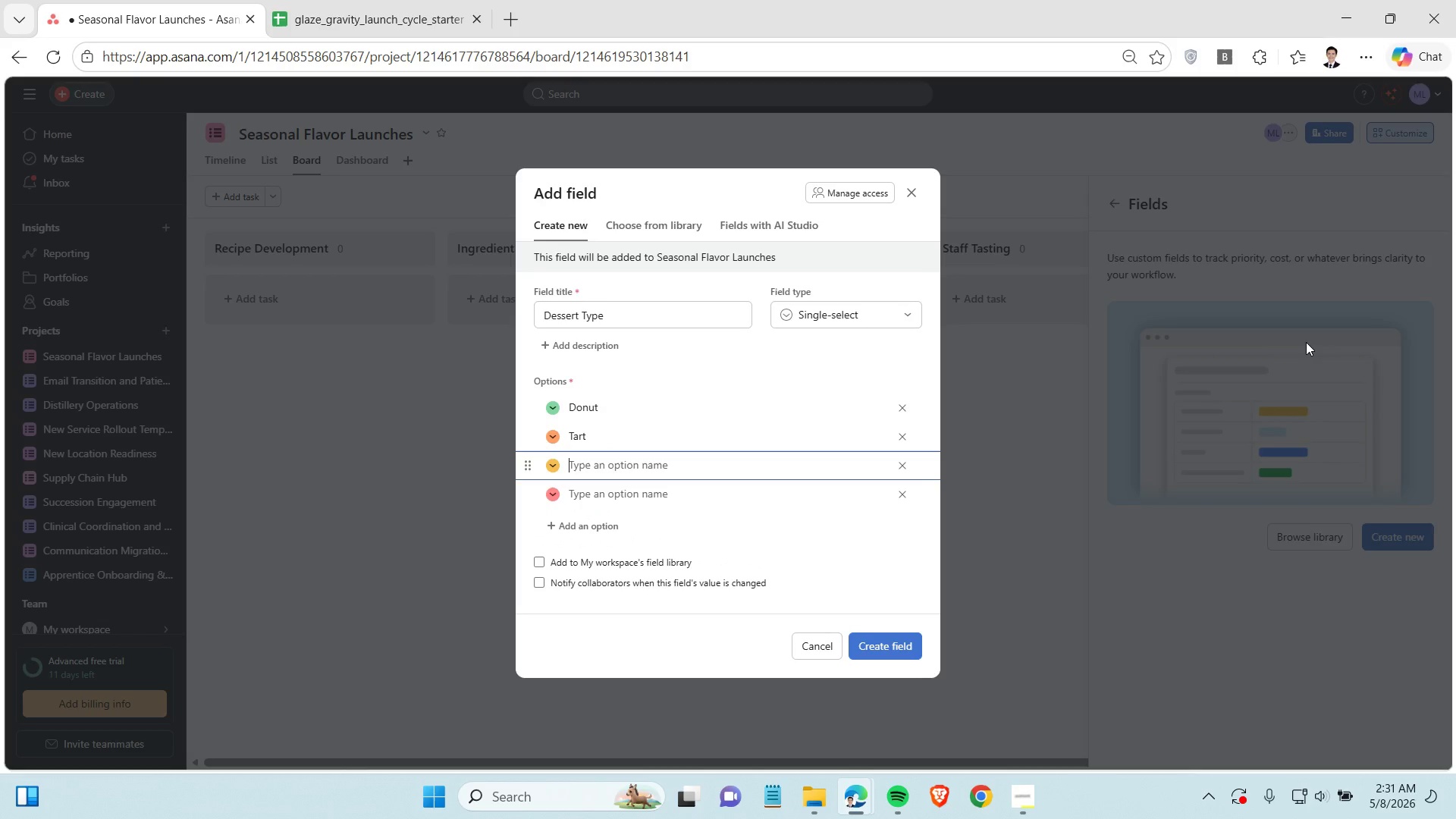 
left_click([379, 14])
 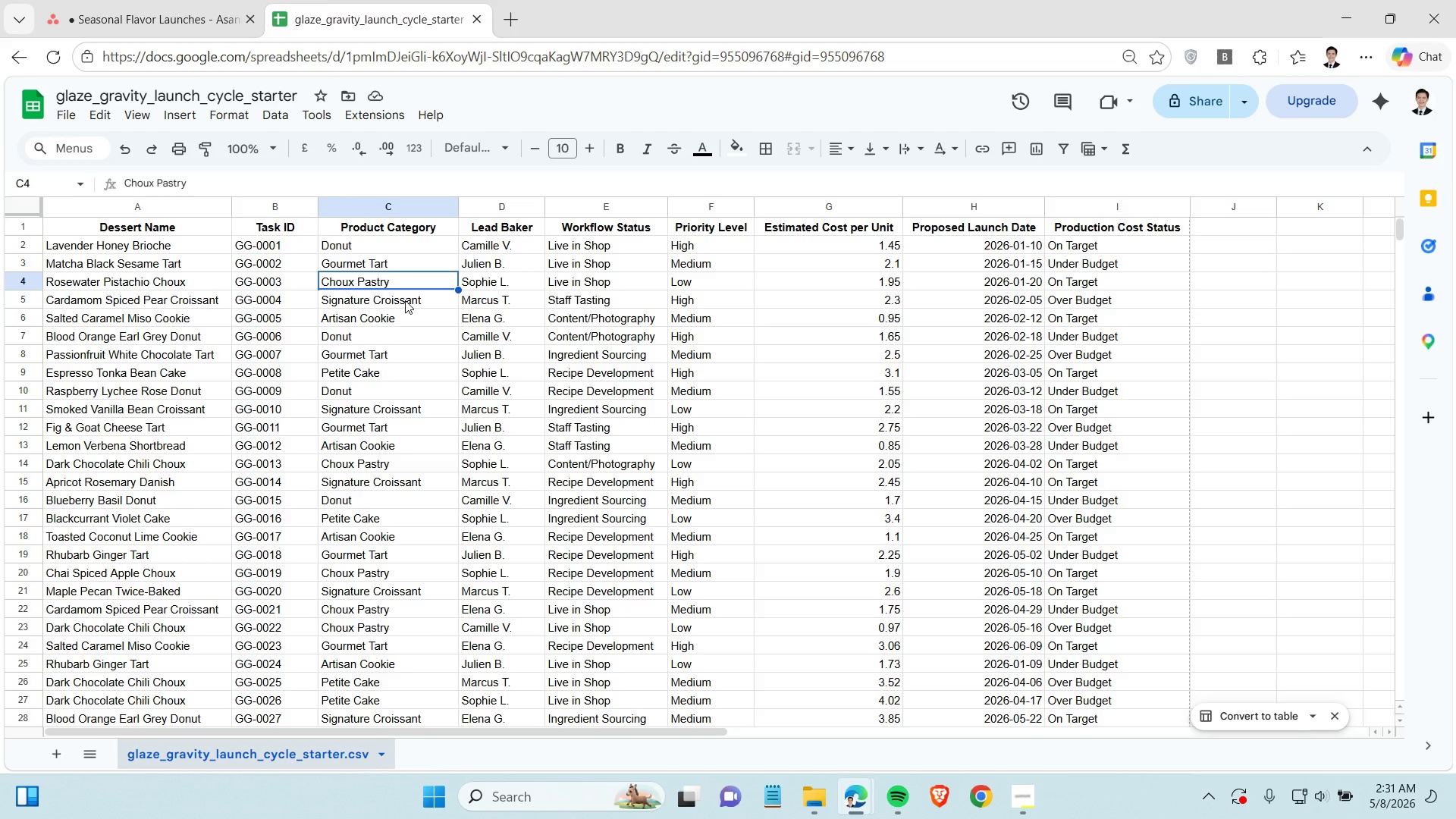 
left_click([191, 10])
 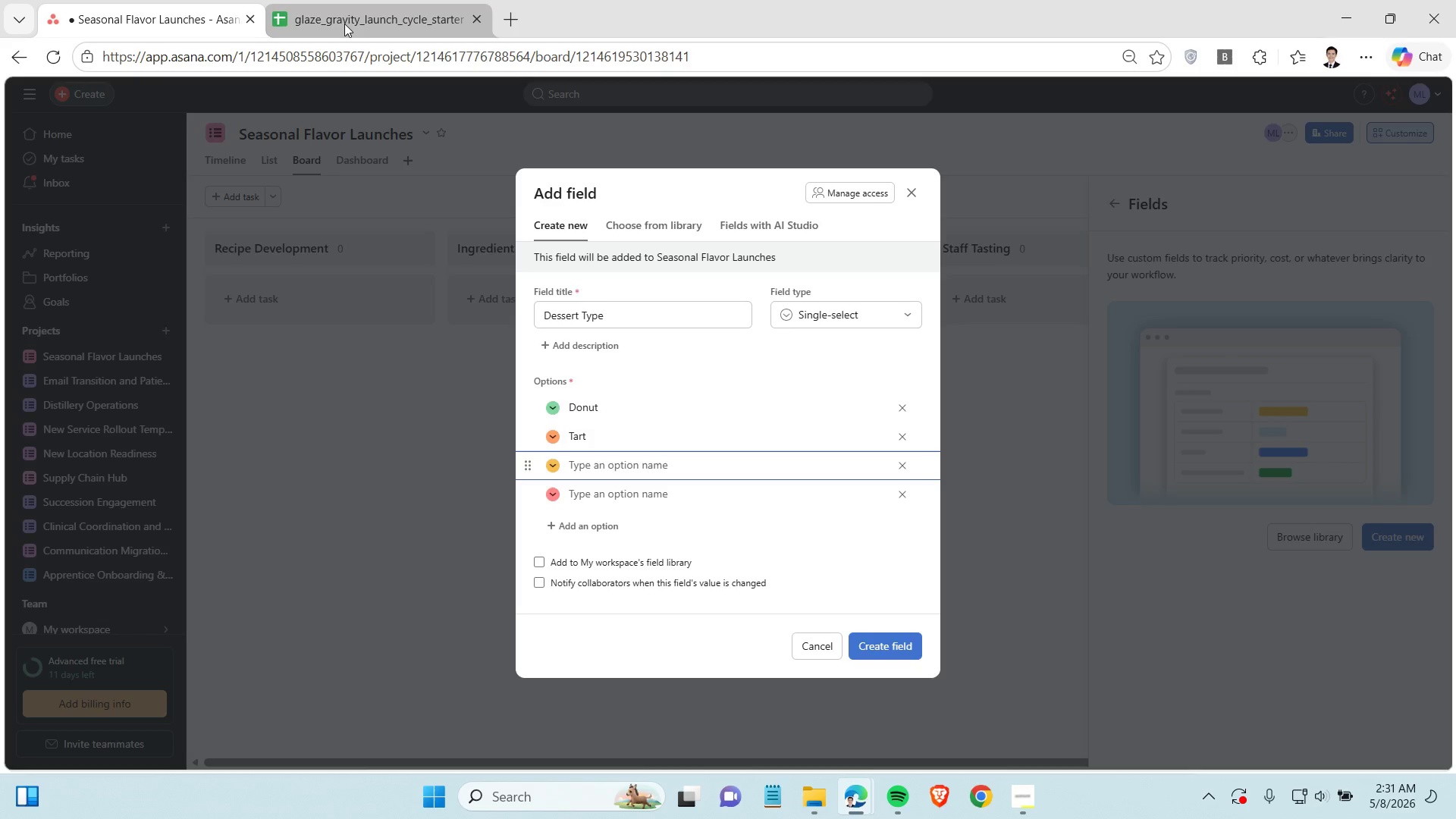 
left_click([347, 18])
 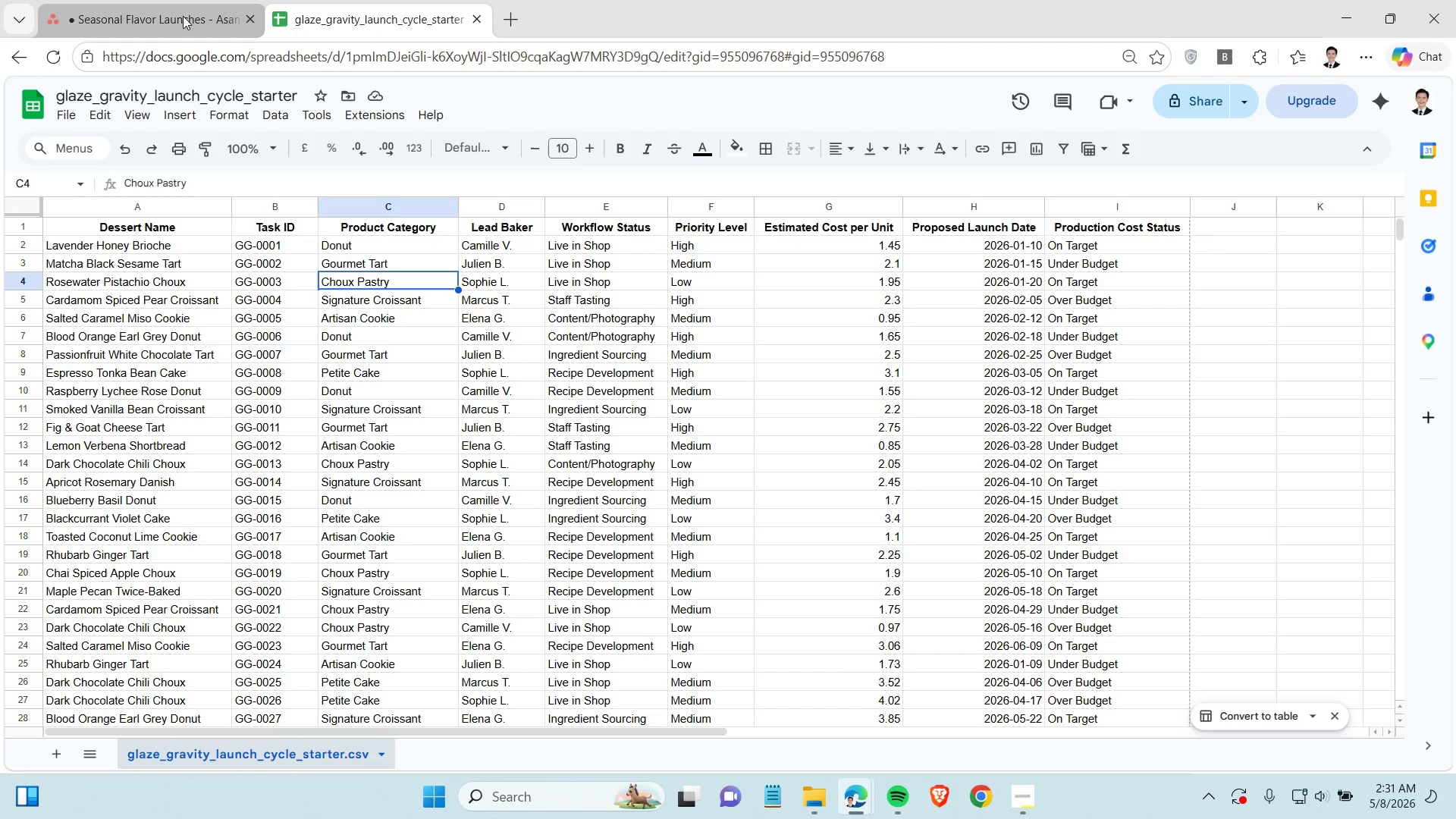 
left_click([183, 14])
 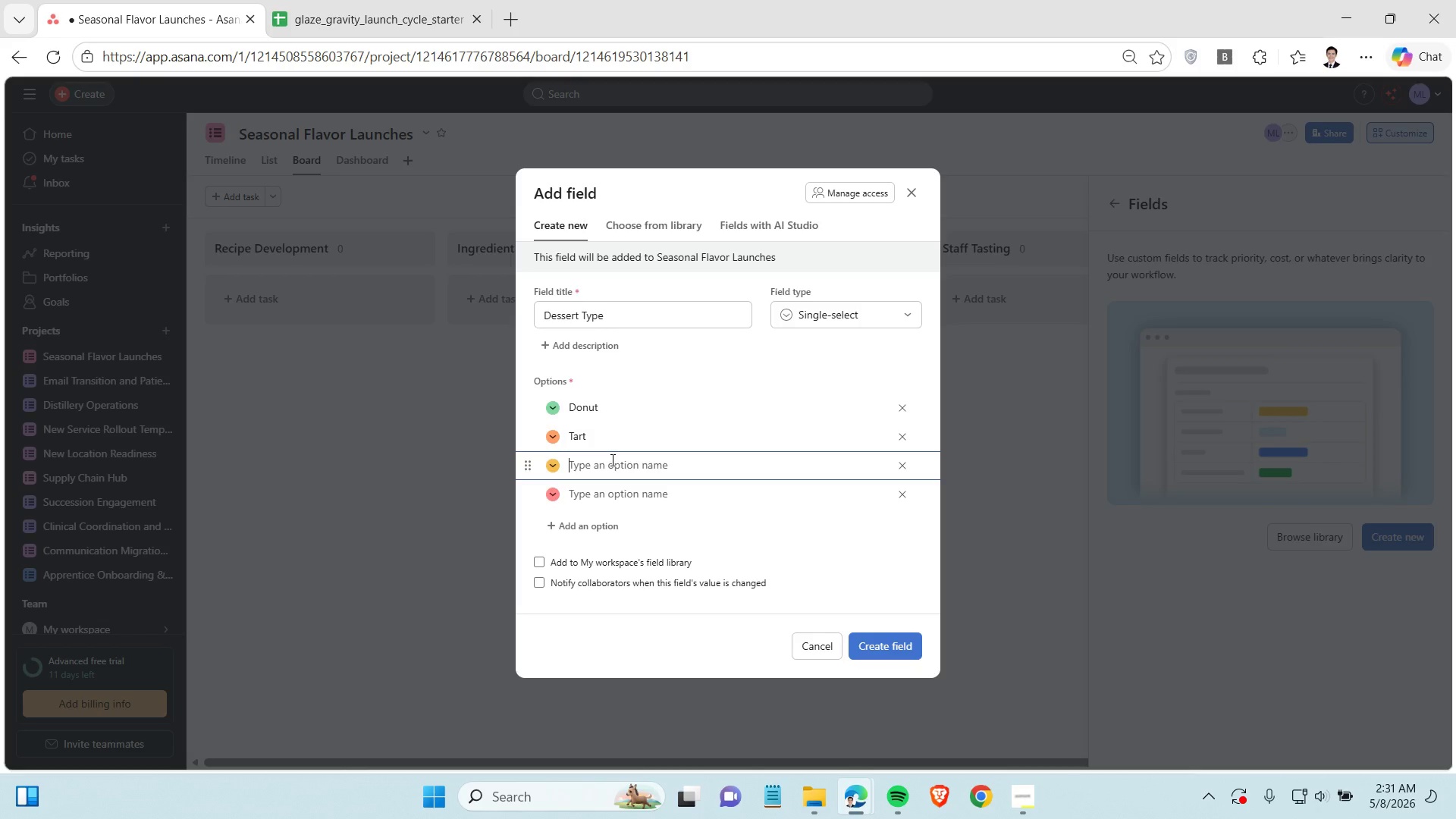 
type(Gourmet Tart)
 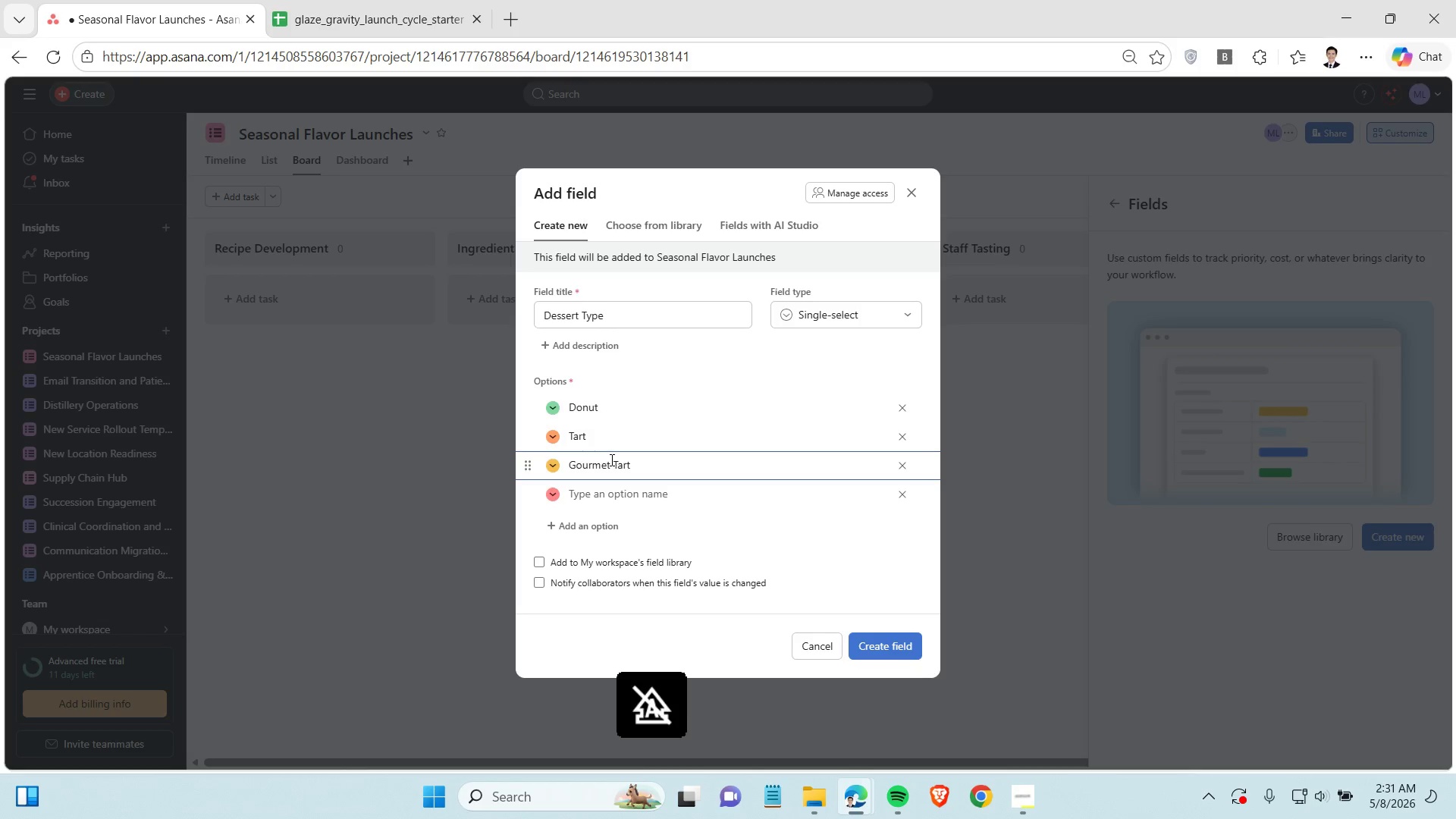 
key(Enter)
 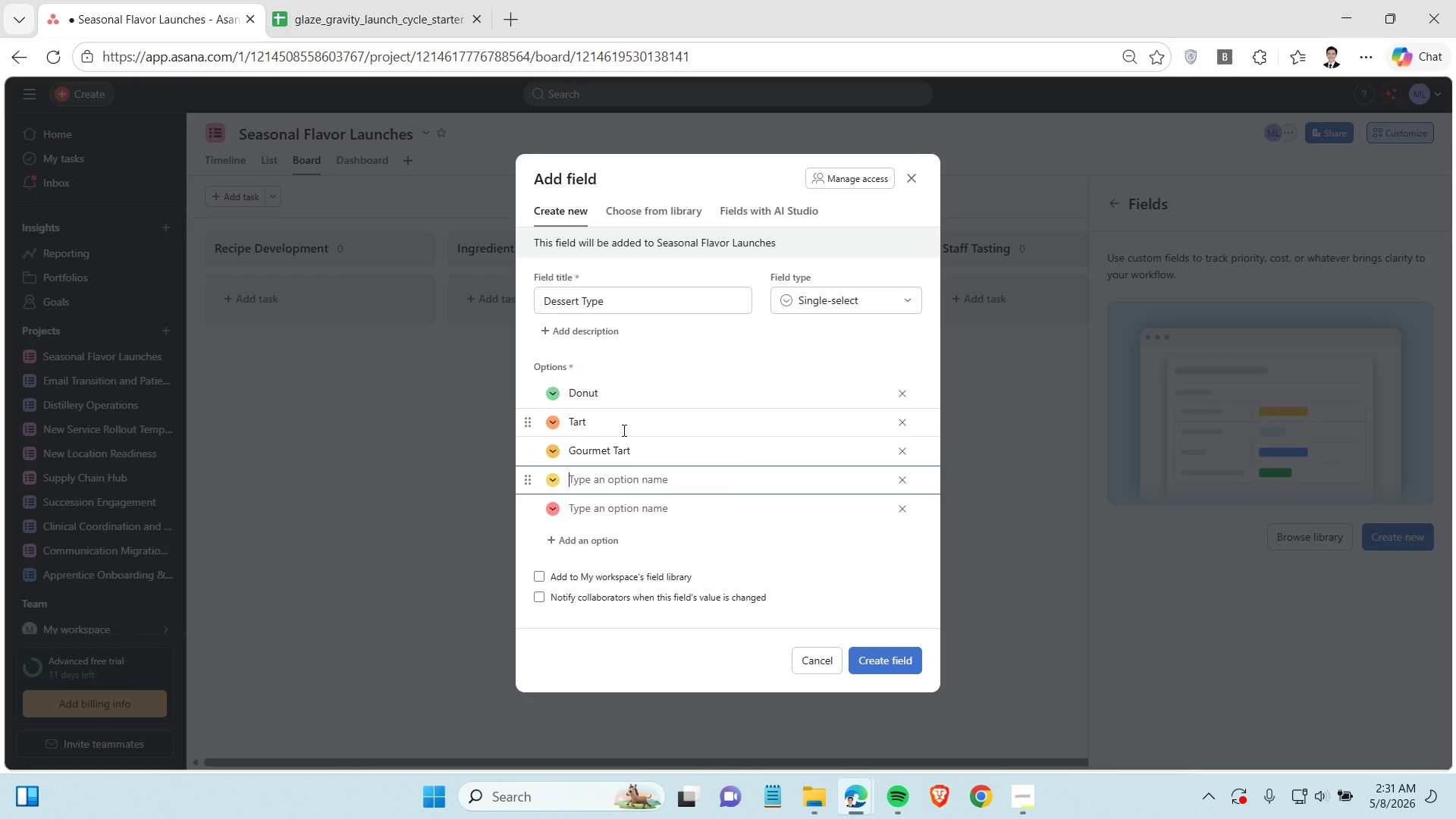 
left_click([386, 13])
 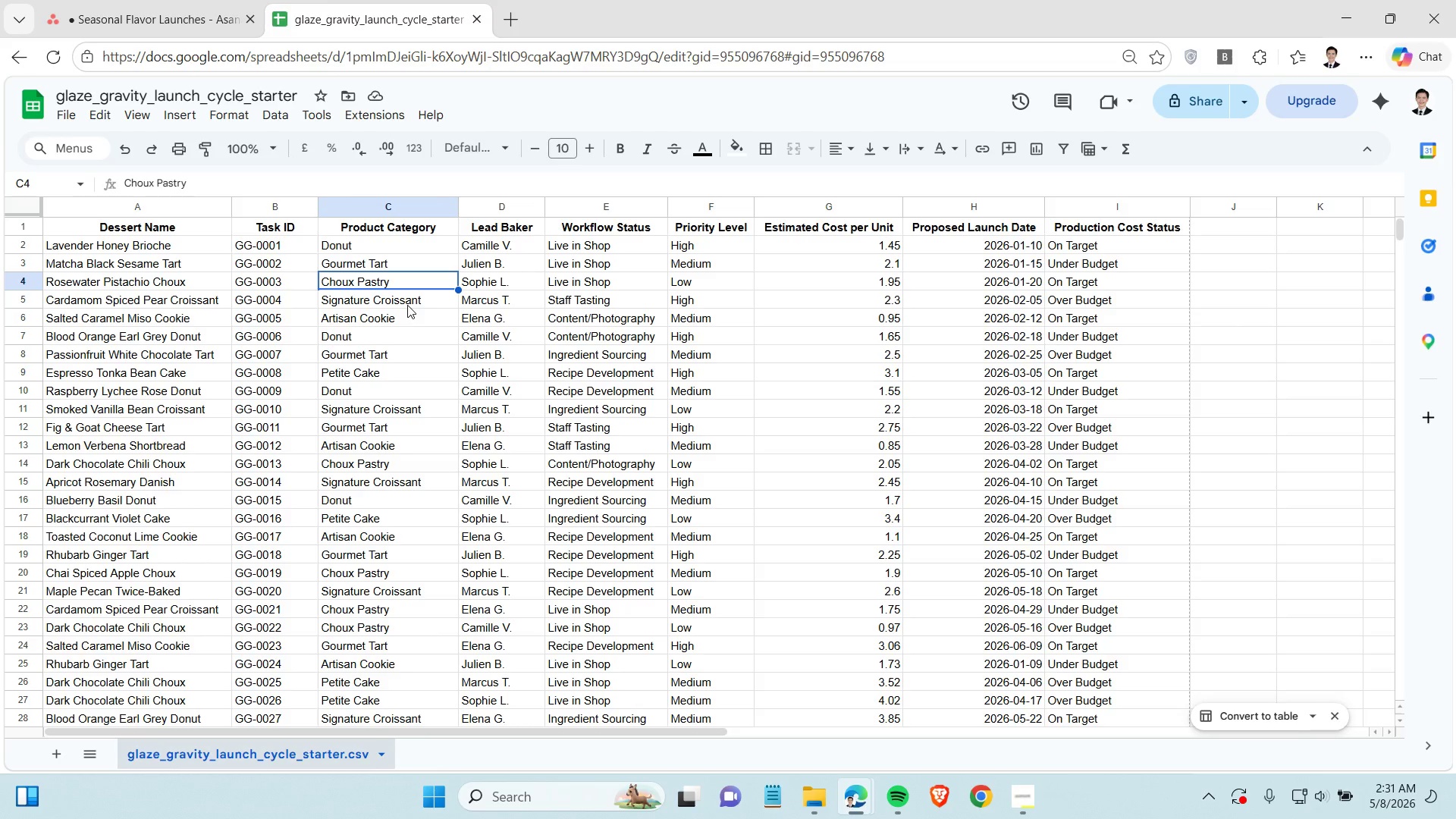 
left_click([407, 303])
 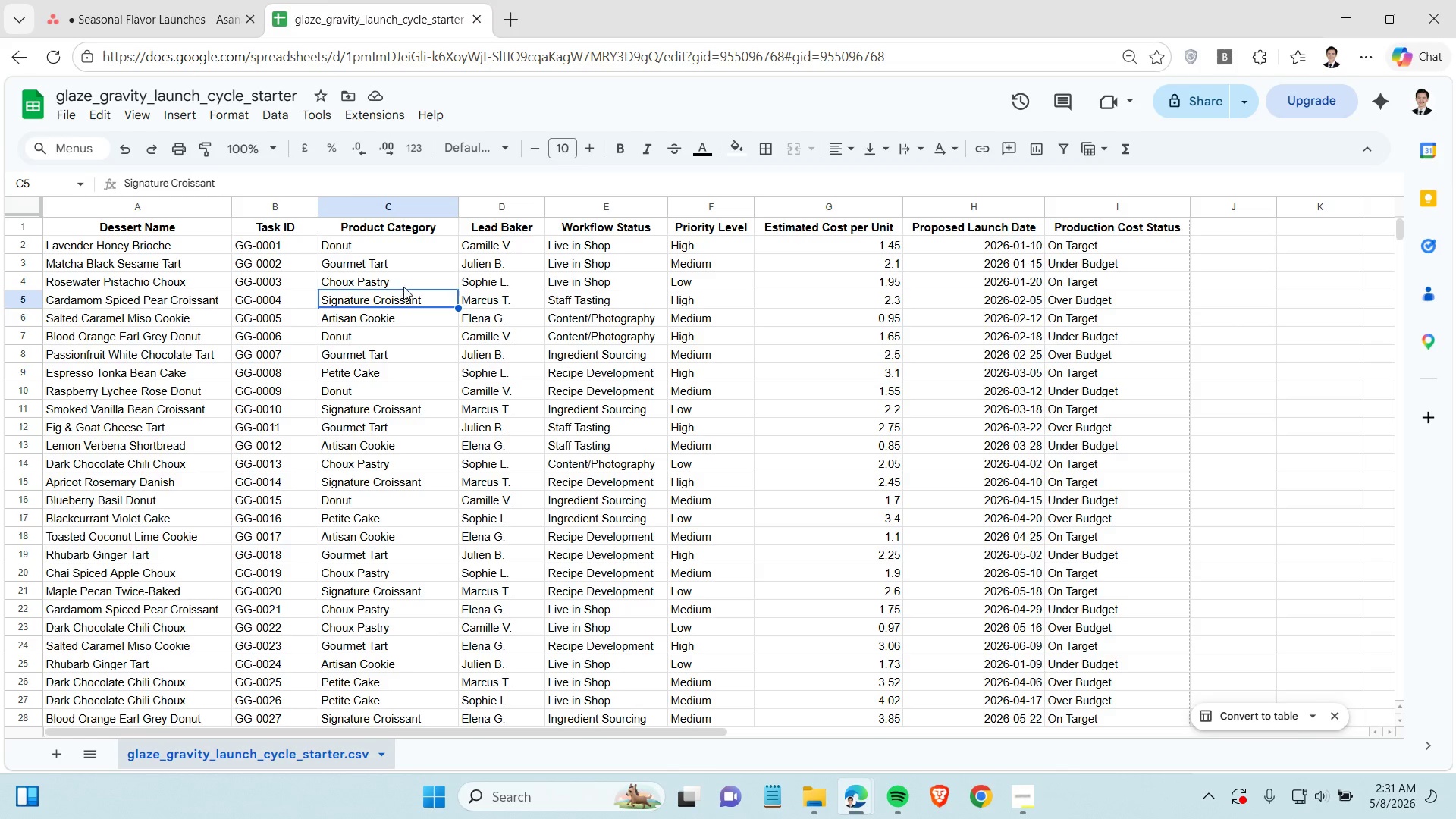 
left_click([403, 282])
 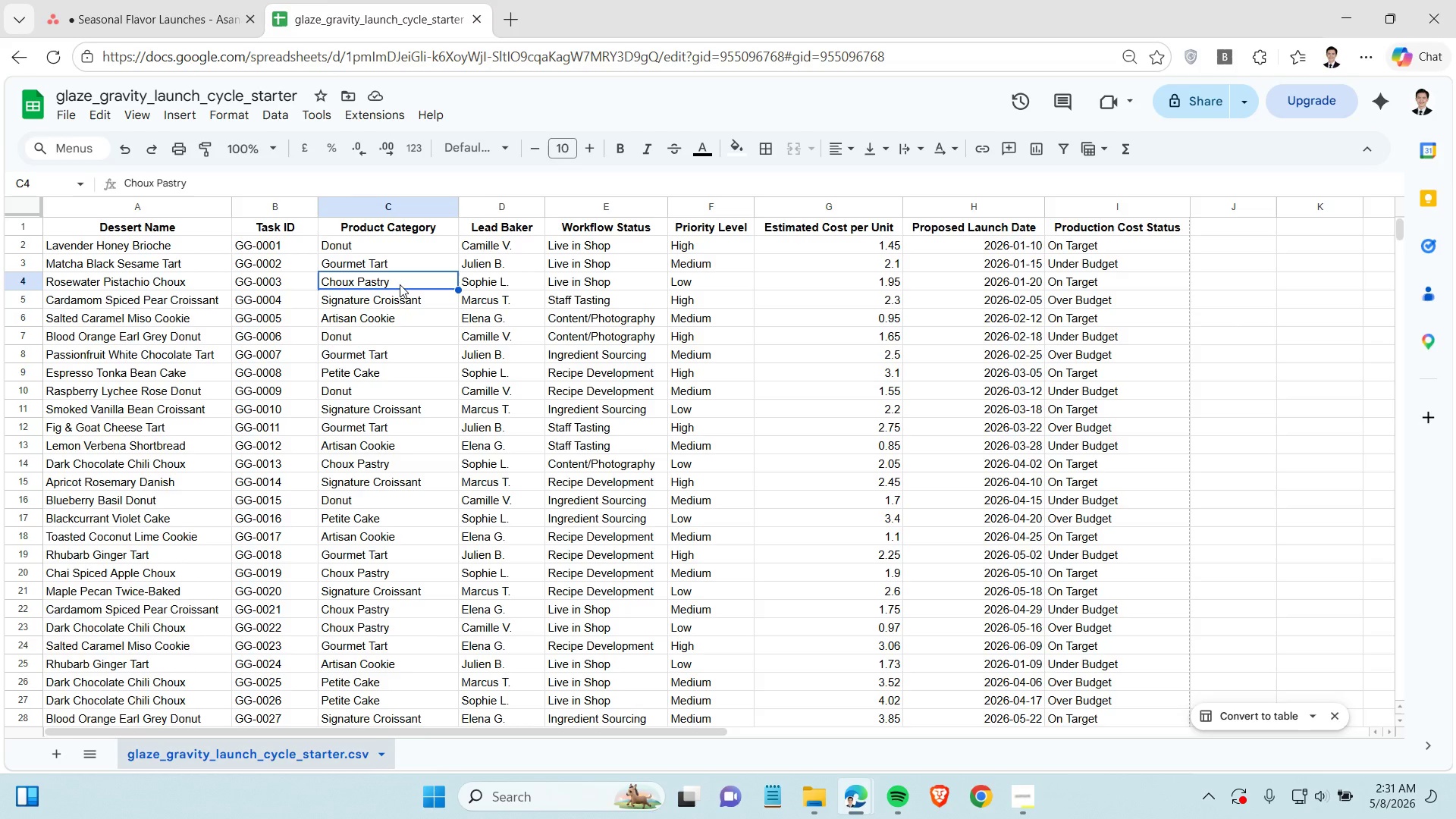 
wait(21.72)
 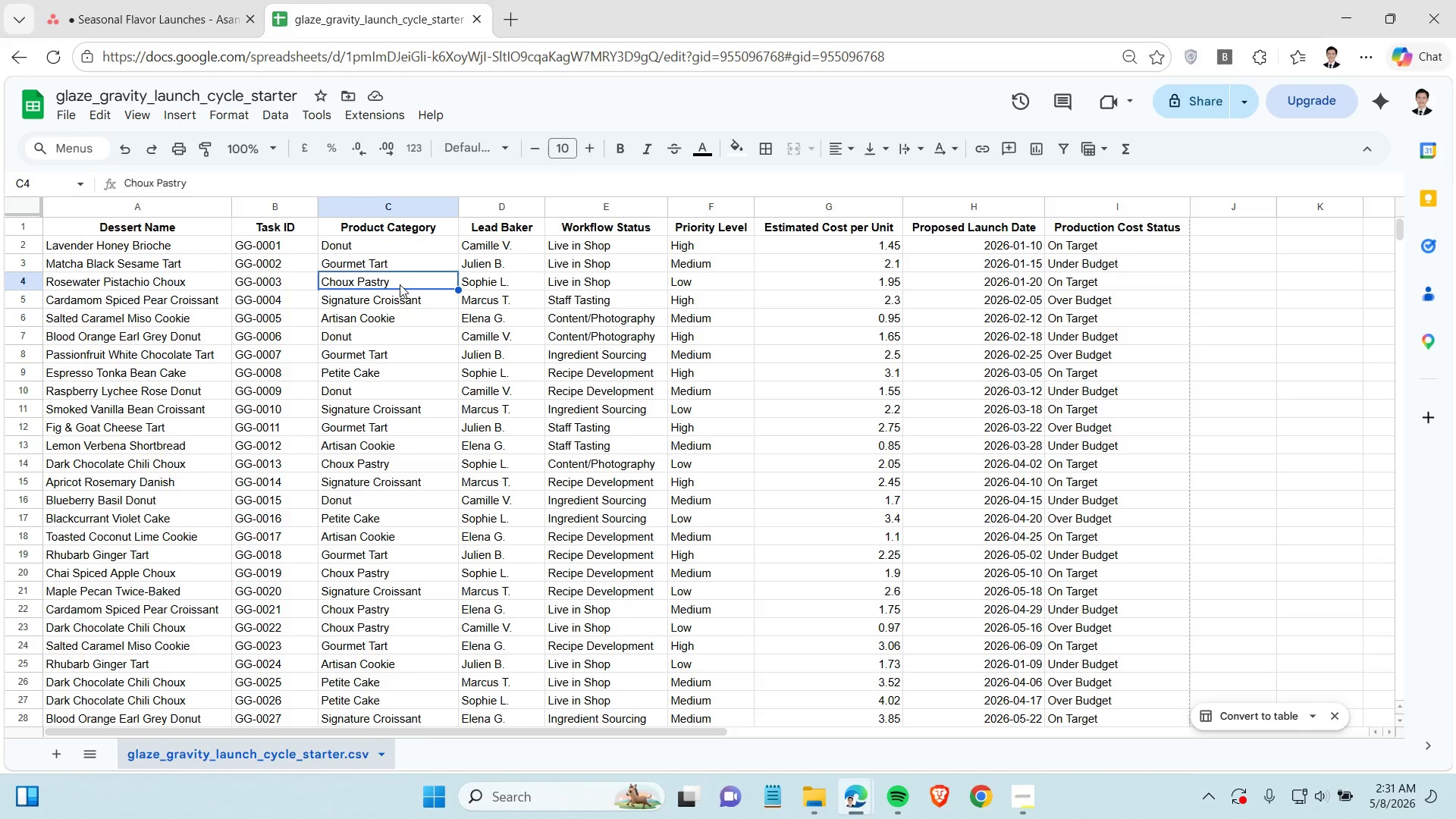 
left_click([183, 12])
 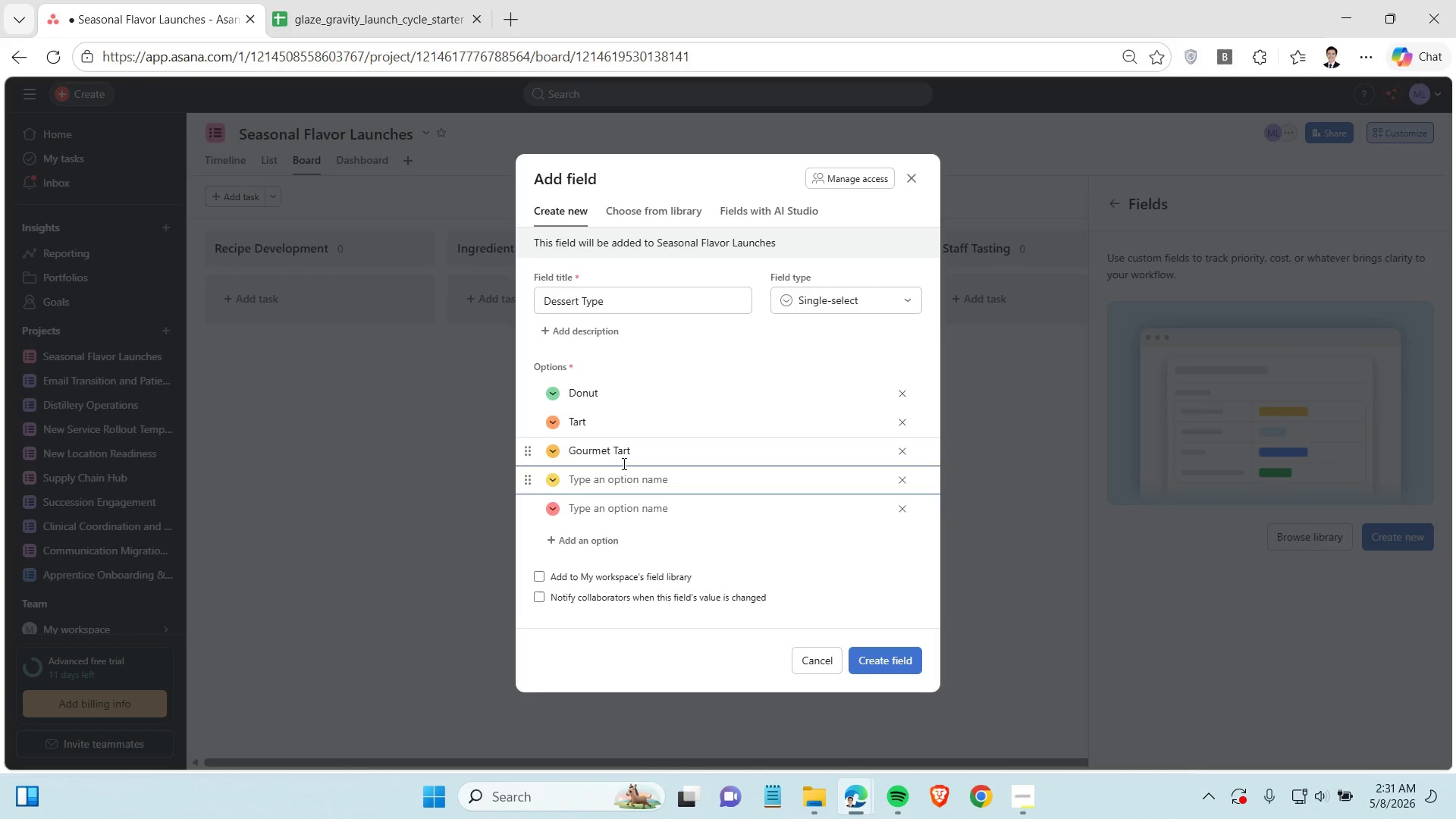 
type(Choux Pastry)
 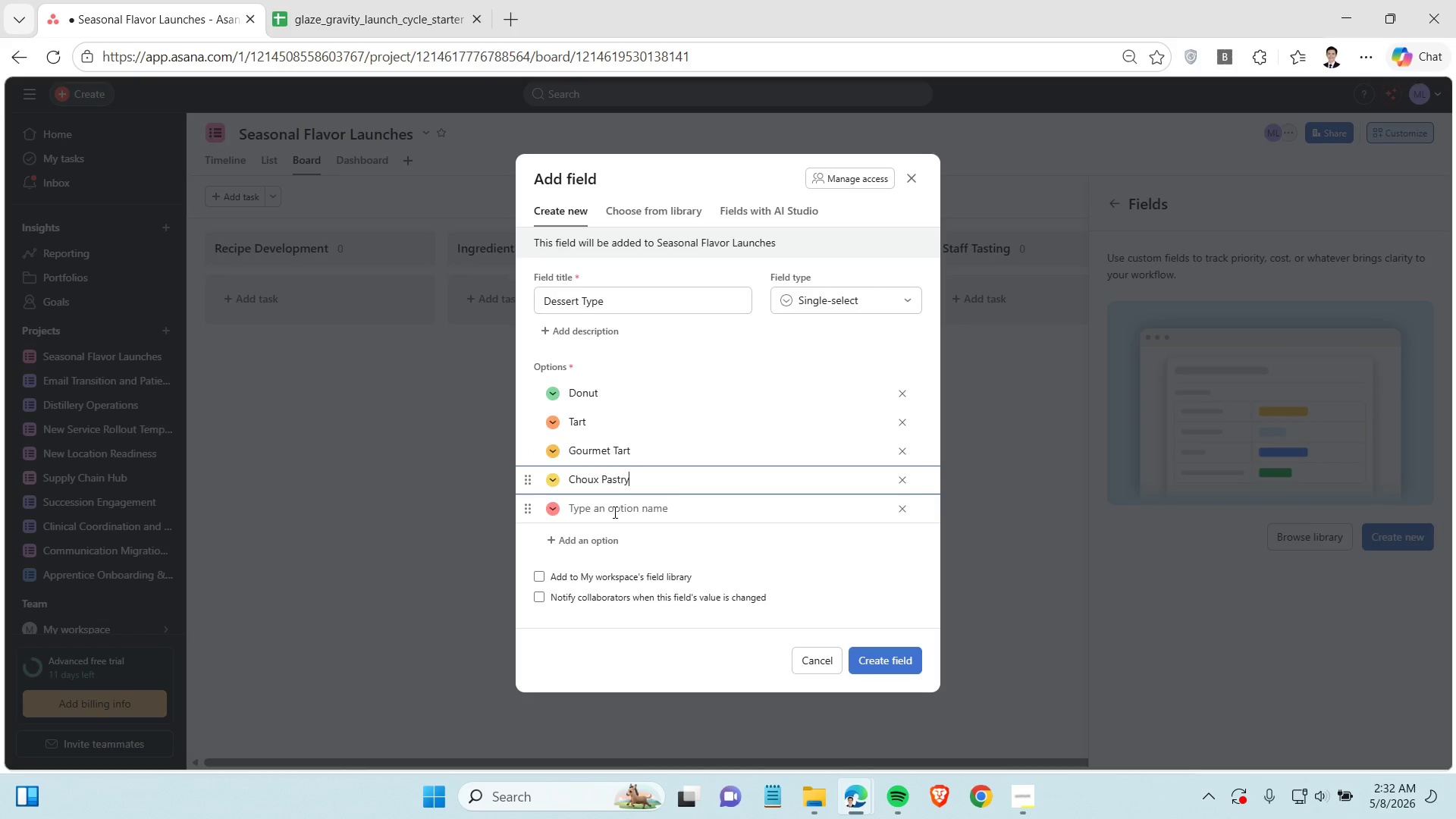 
left_click([613, 512])
 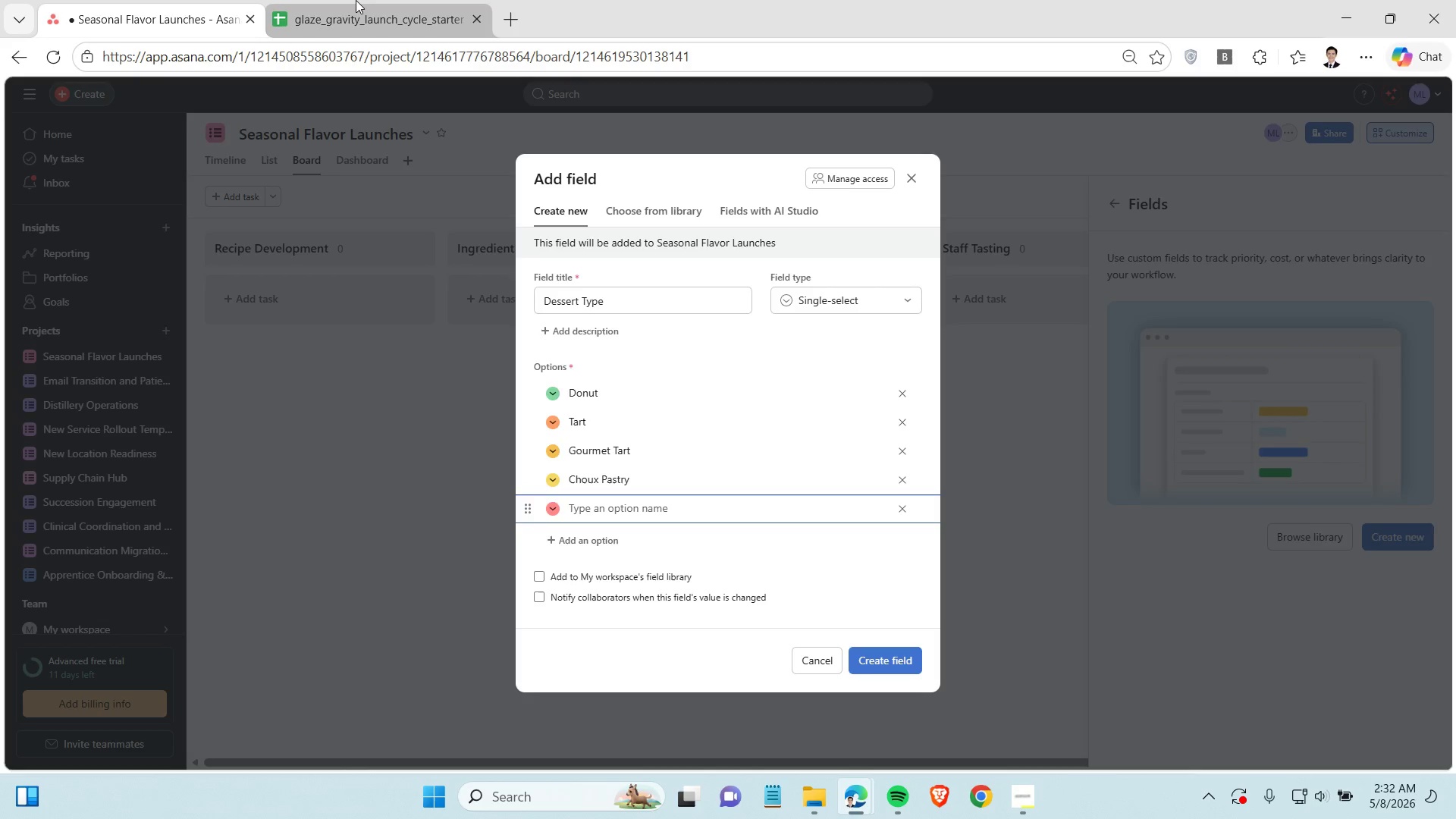 
left_click([356, 0])
 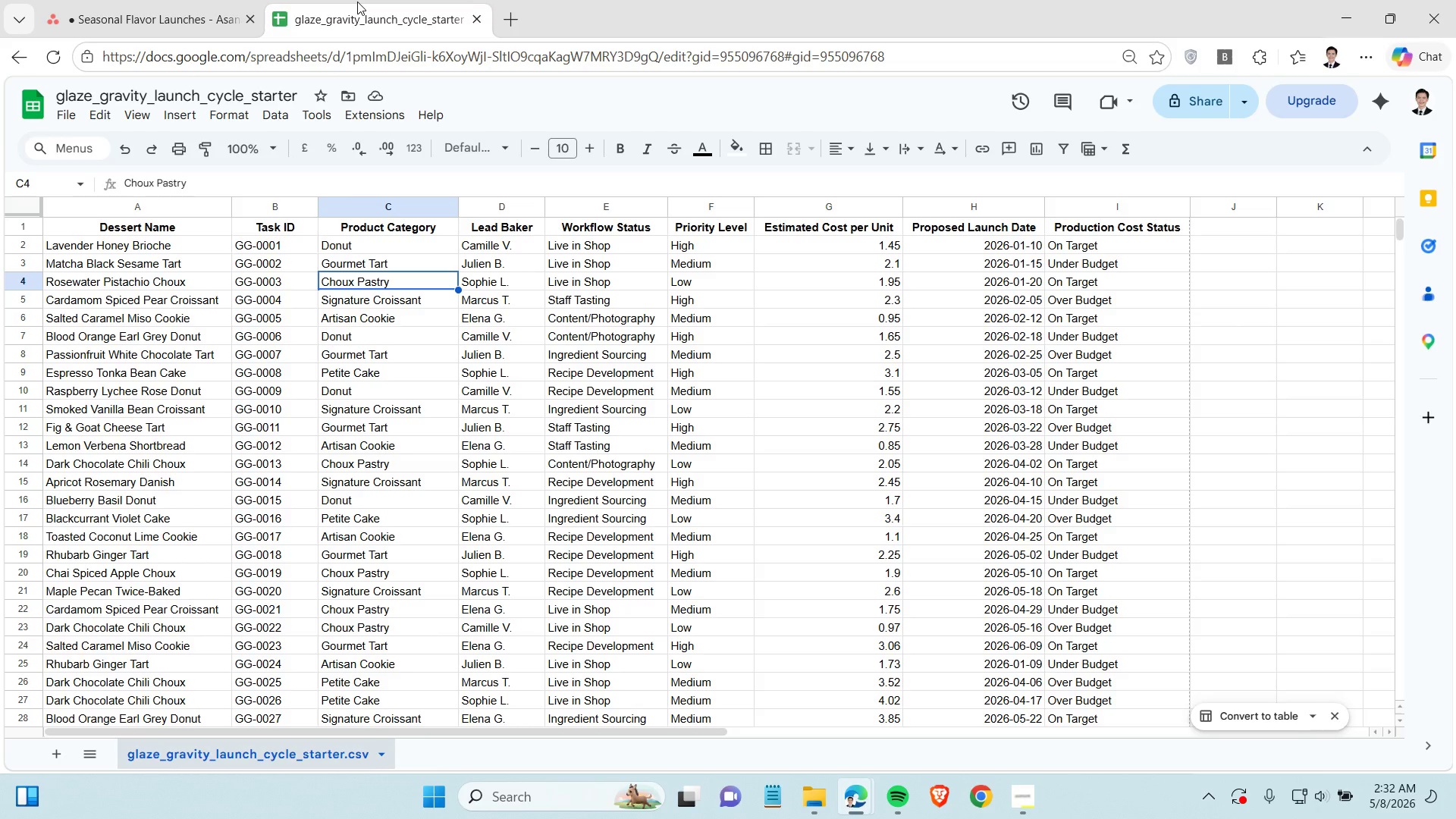 
wait(7.61)
 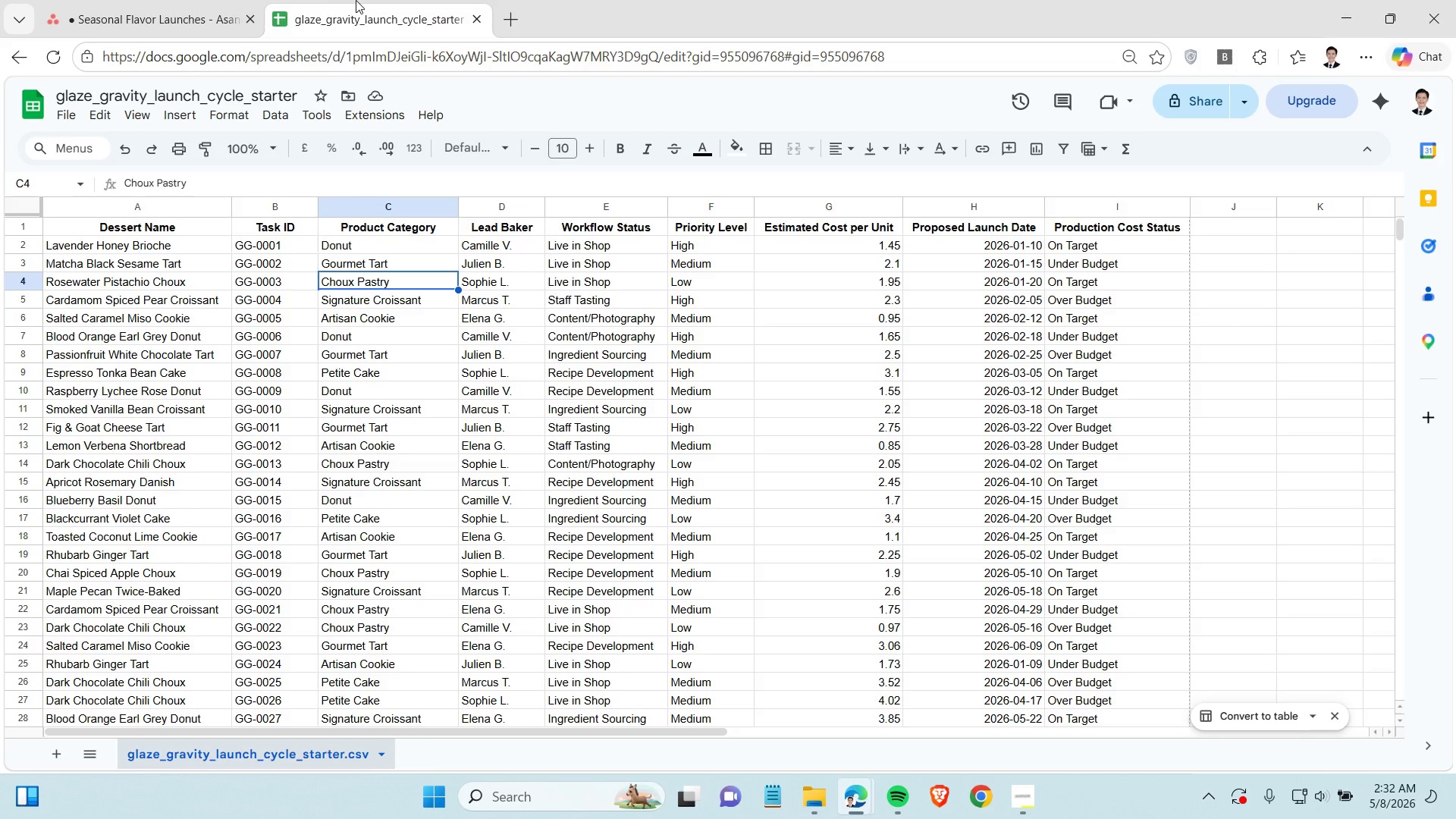 
left_click([399, 299])
 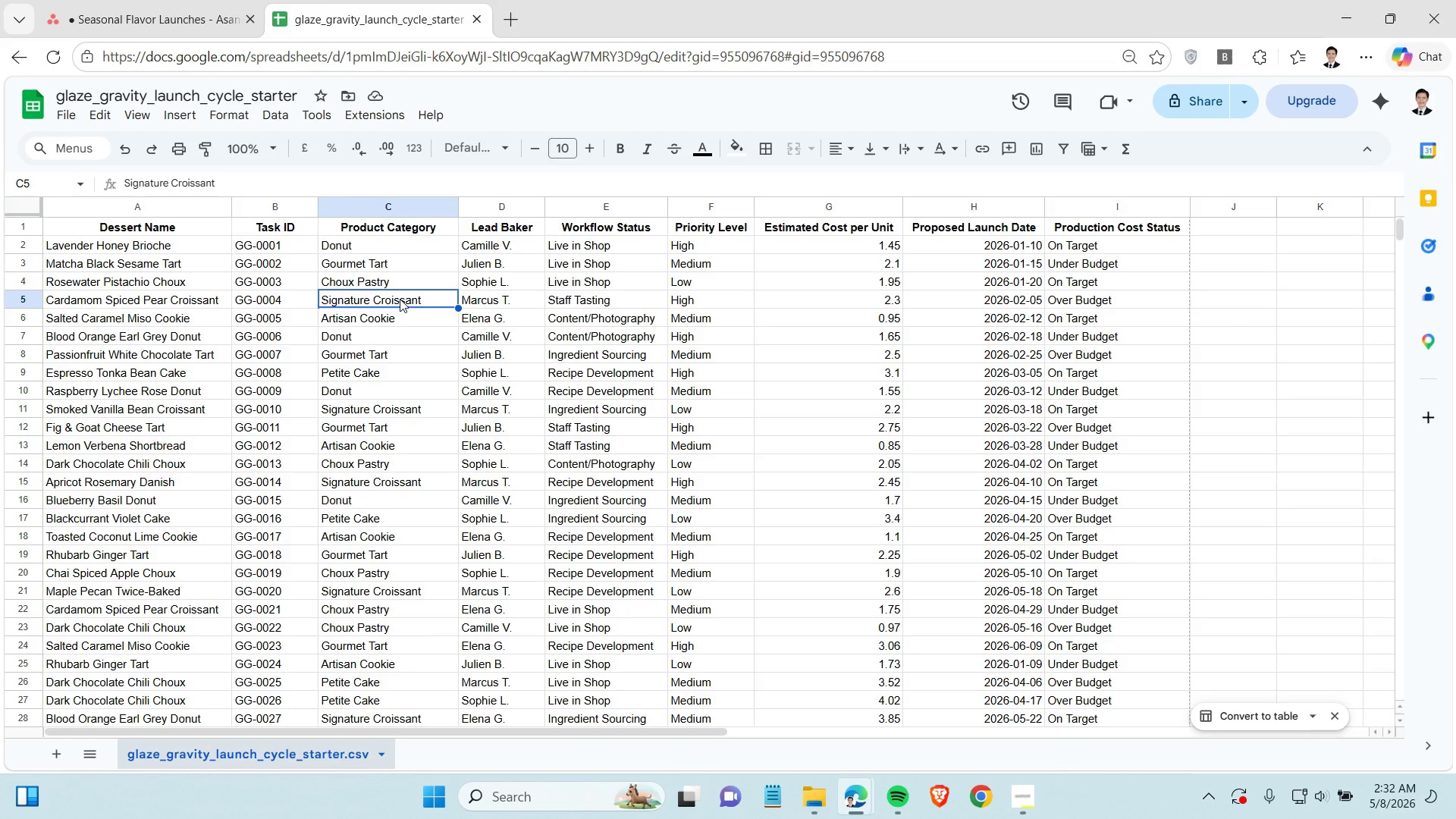 
left_click([177, 0])
 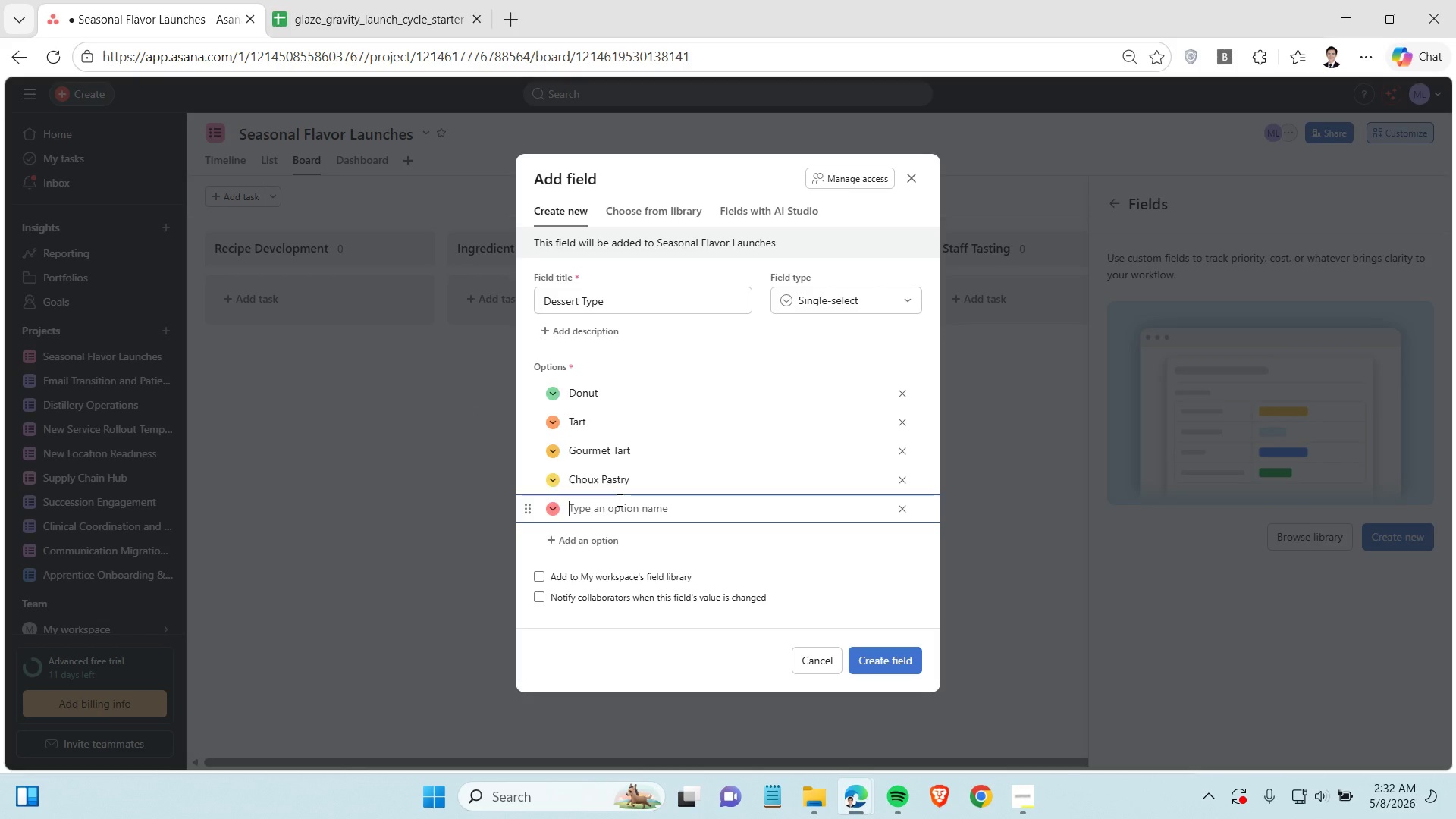 
type(Signatr)
key(Backspace)
type(ure Croissant)
 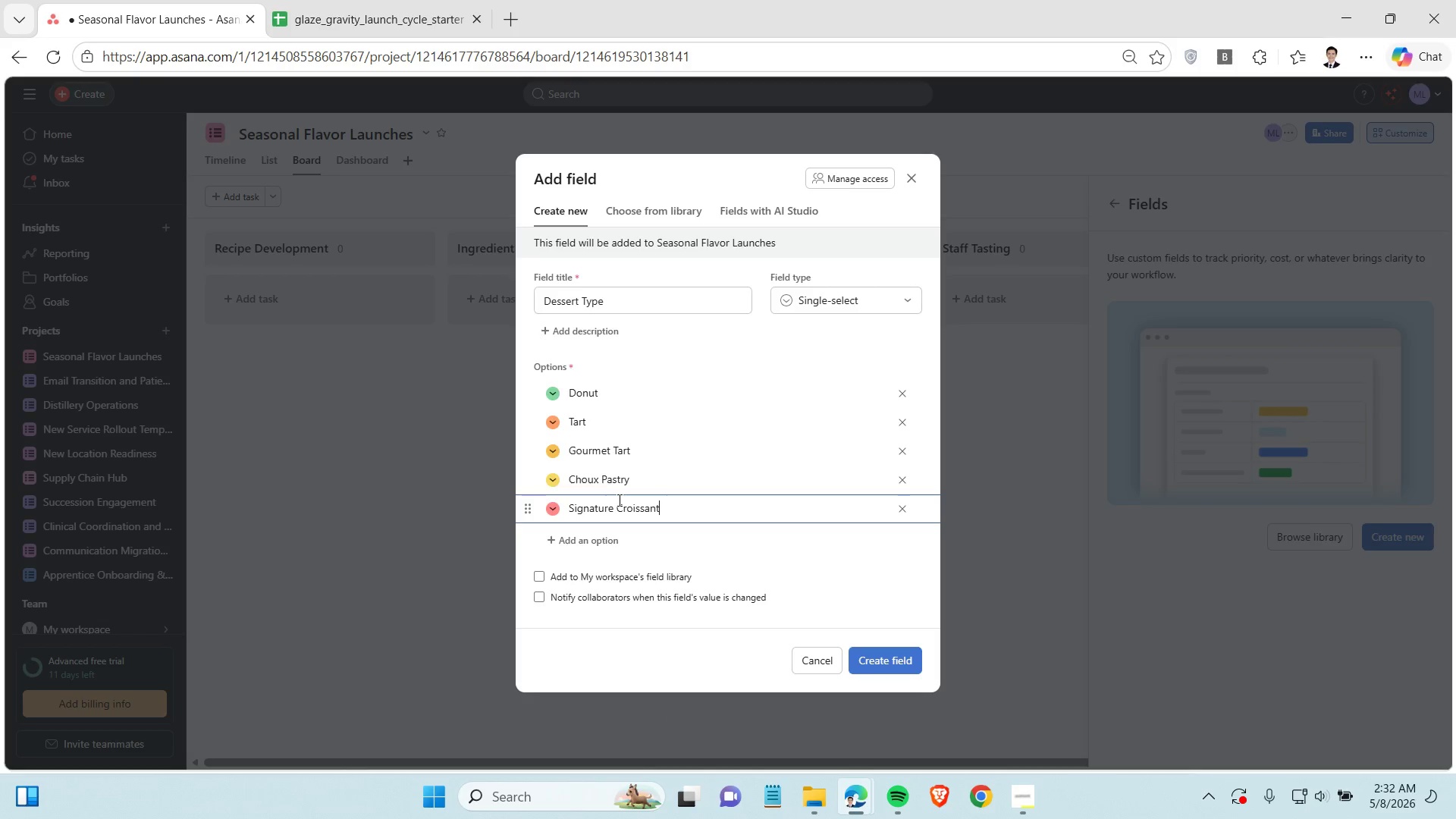 
key(Enter)
 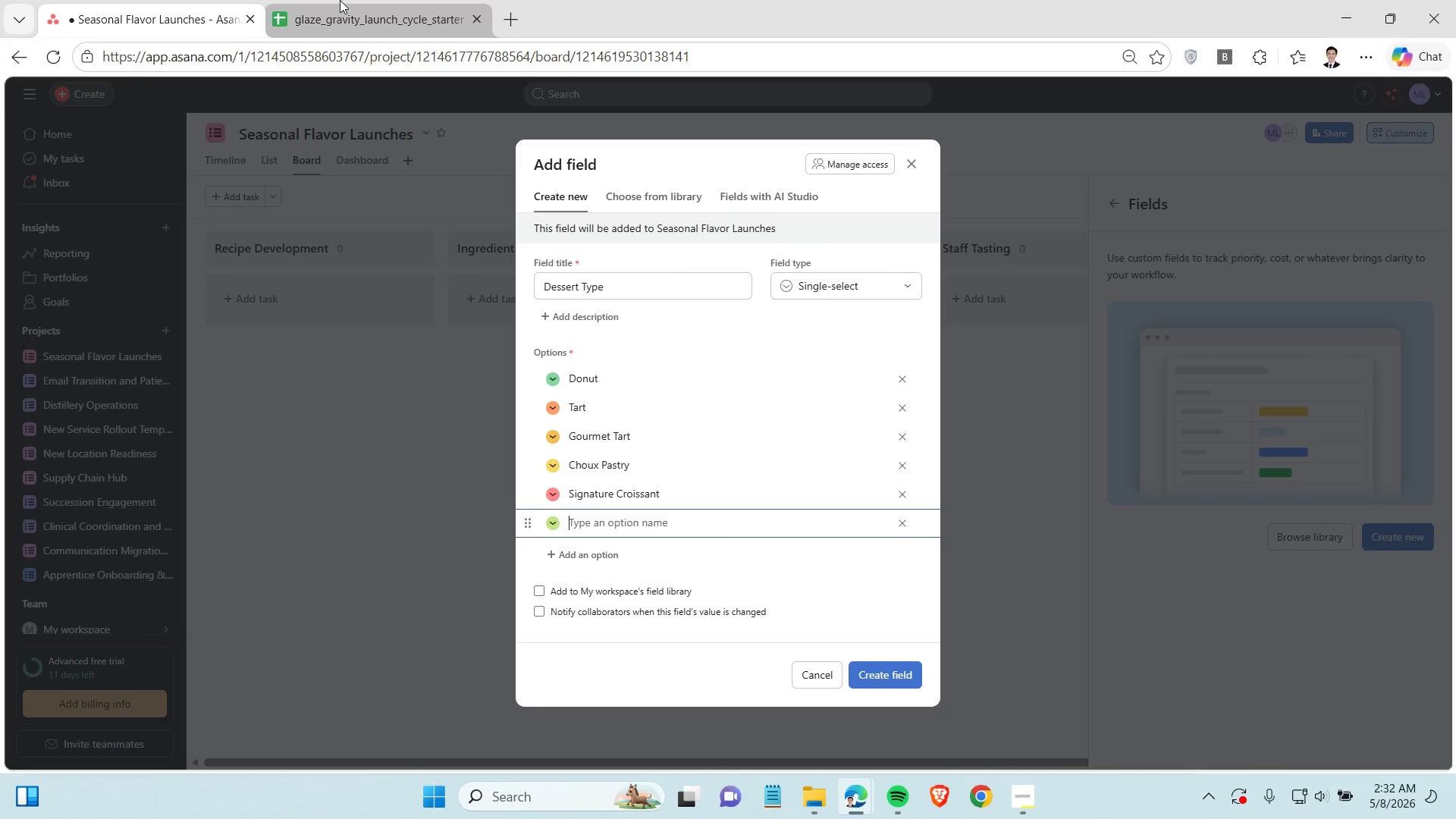 
left_click([340, 0])
 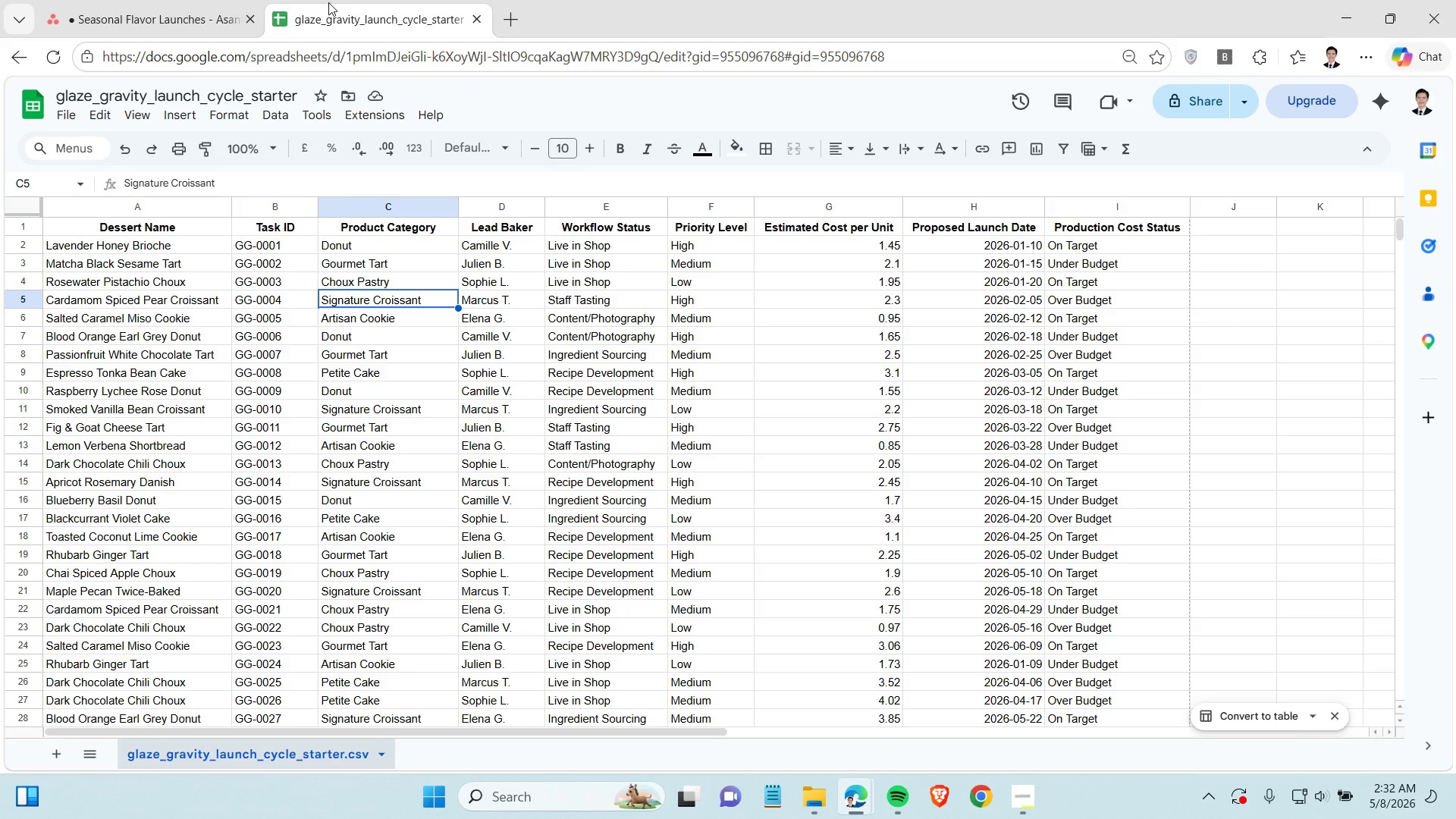 
left_click([200, 14])
 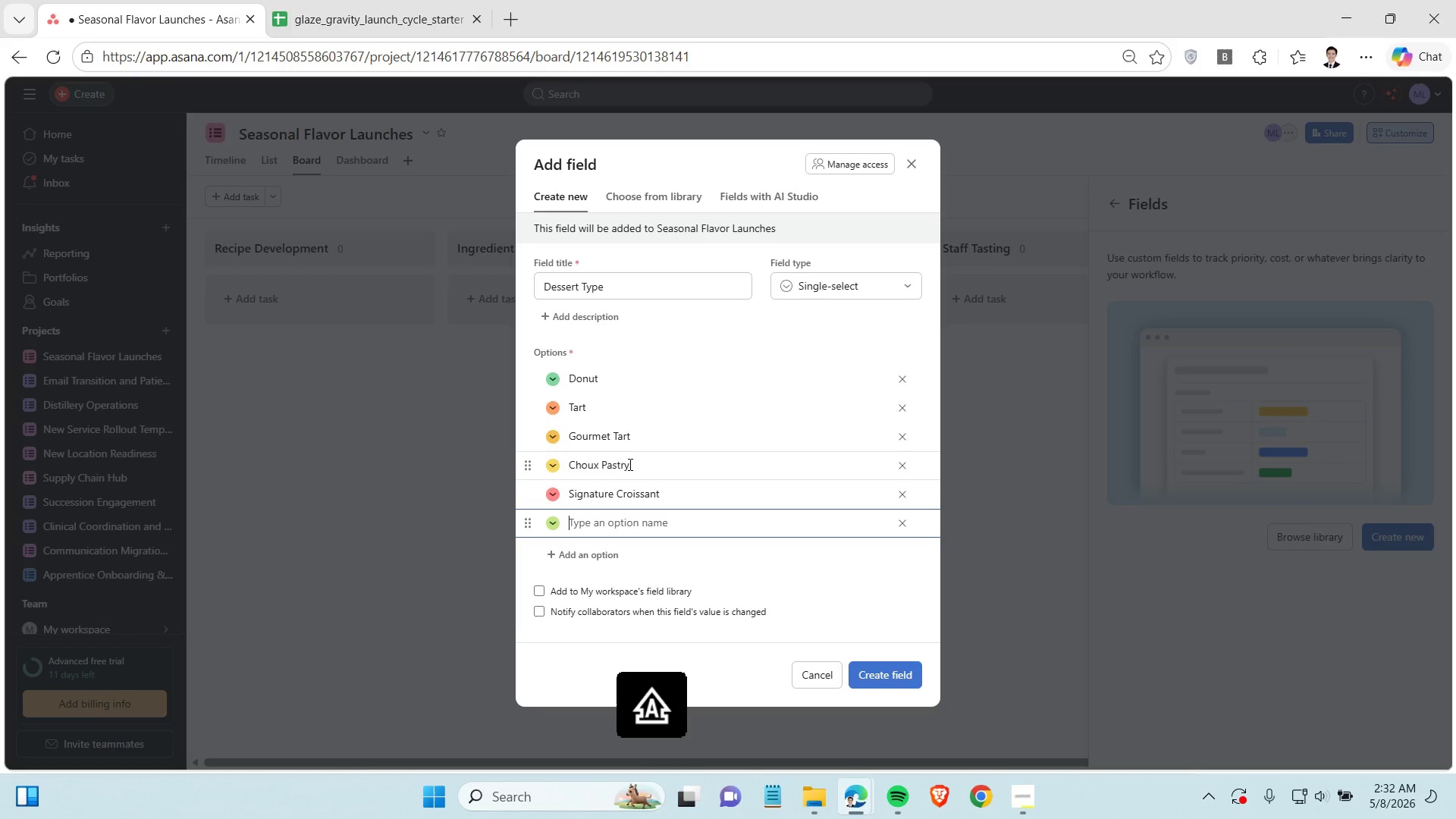 
type(Petite Cake)
 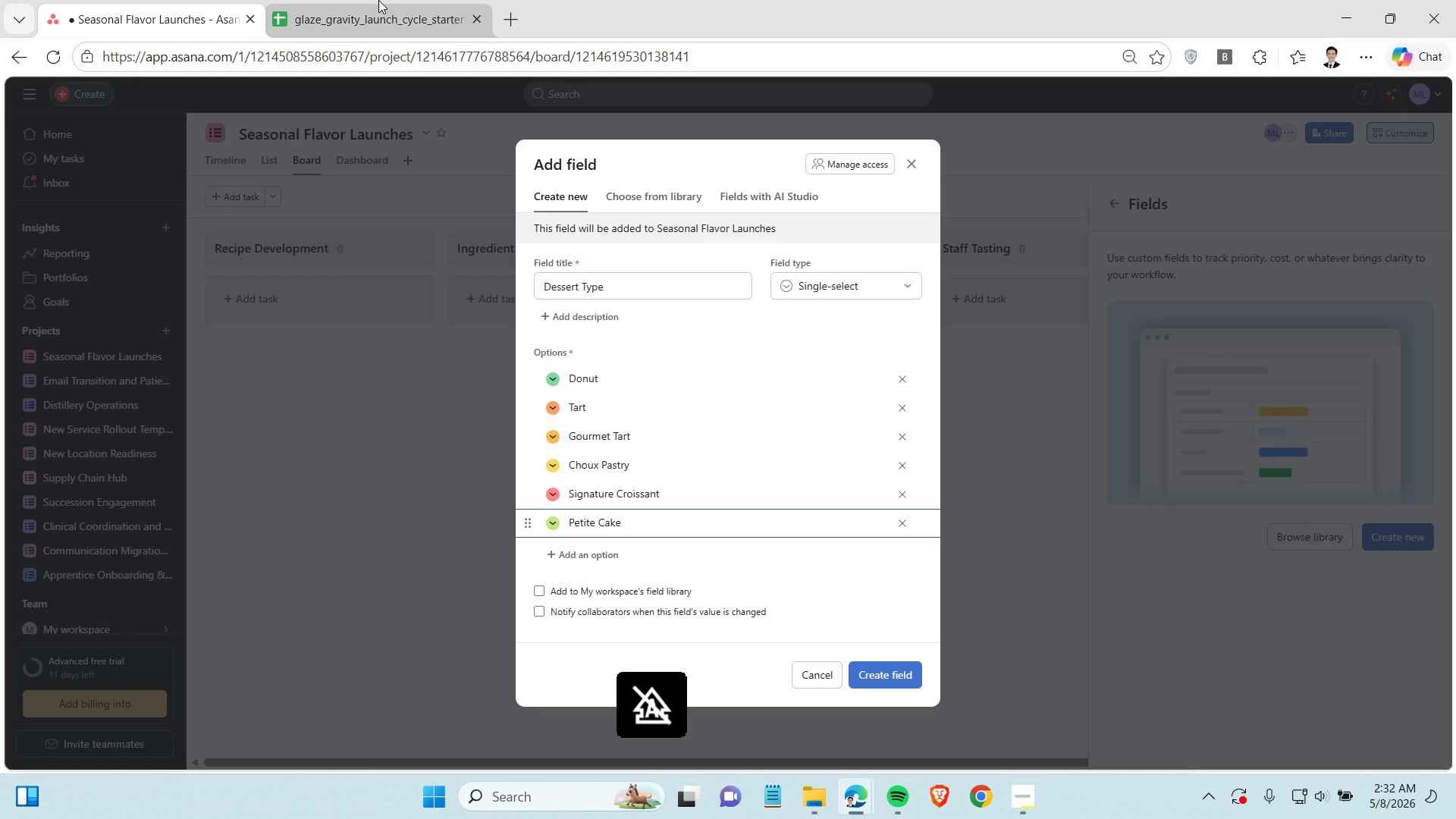 
left_click([333, 11])
 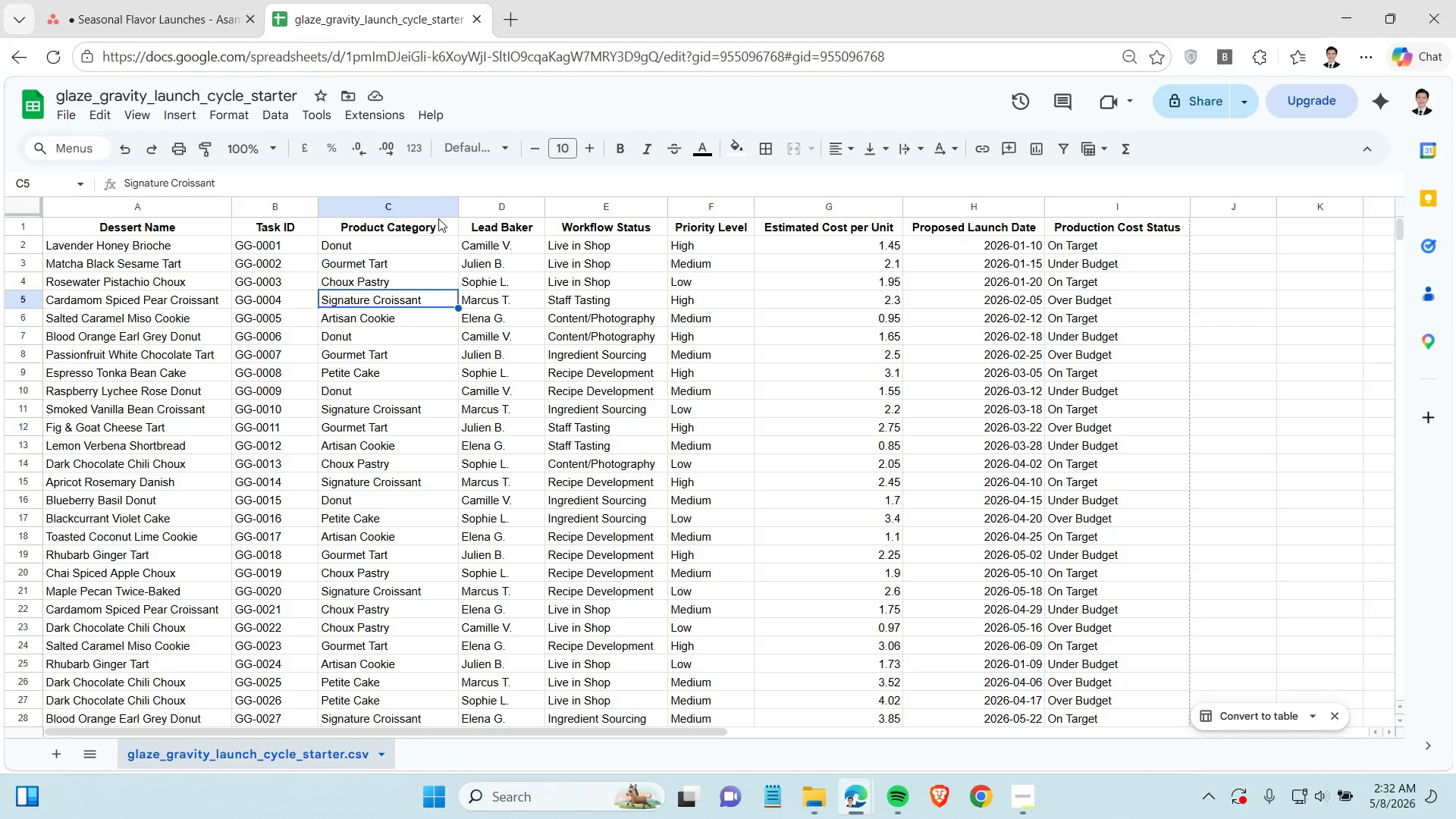 
left_click([442, 208])
 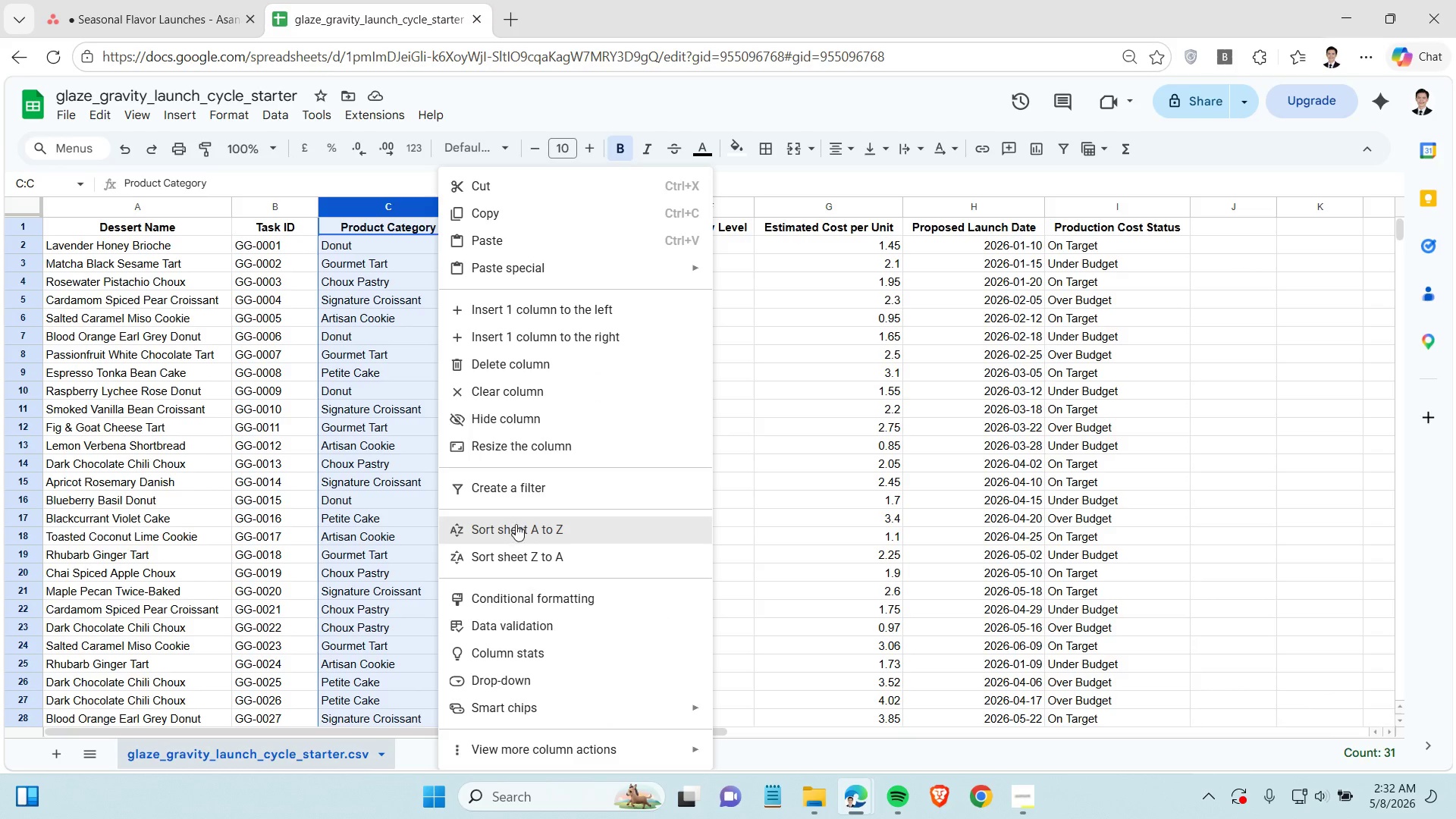 
left_click([515, 522])
 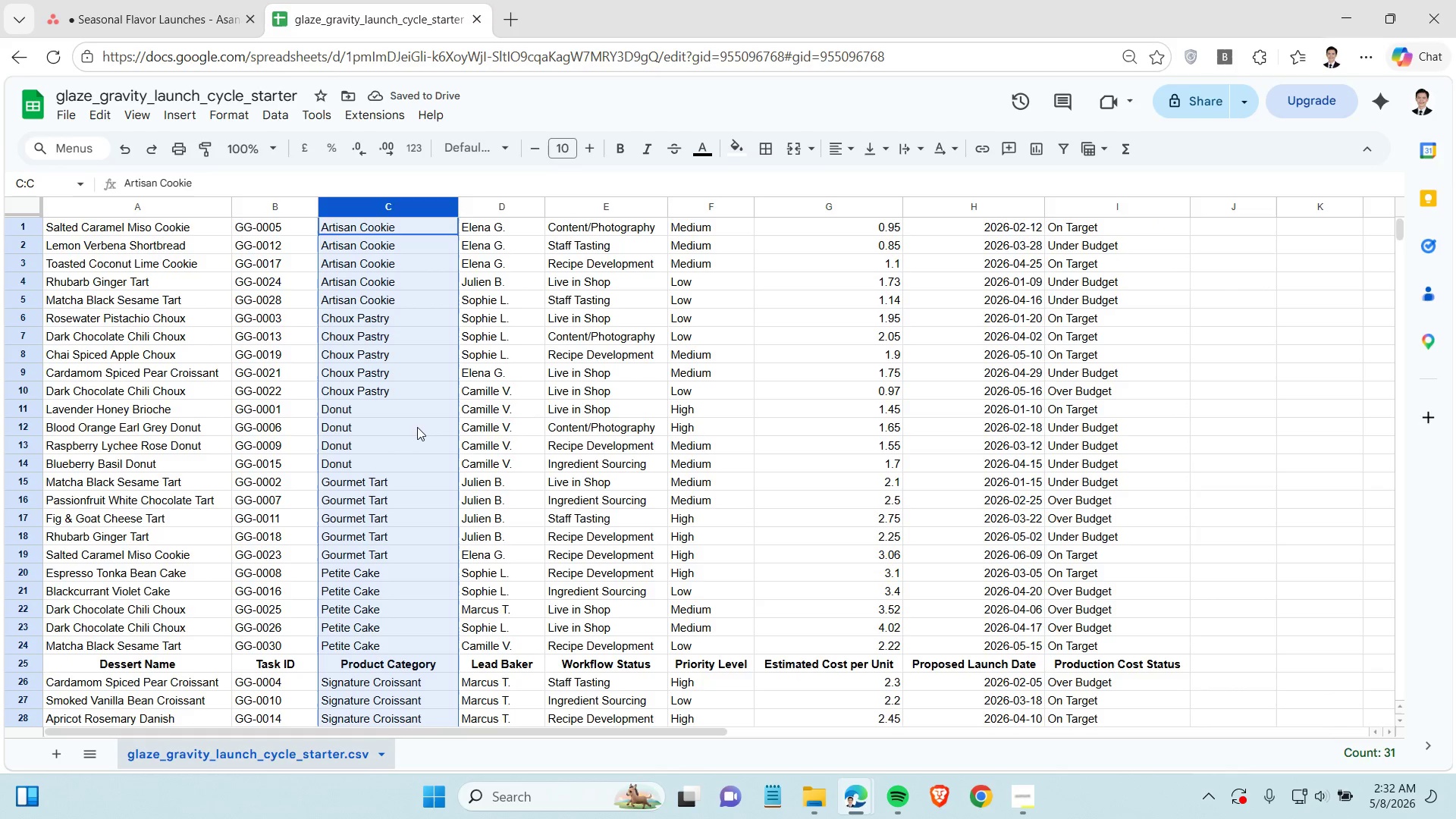 
left_click([369, 281])
 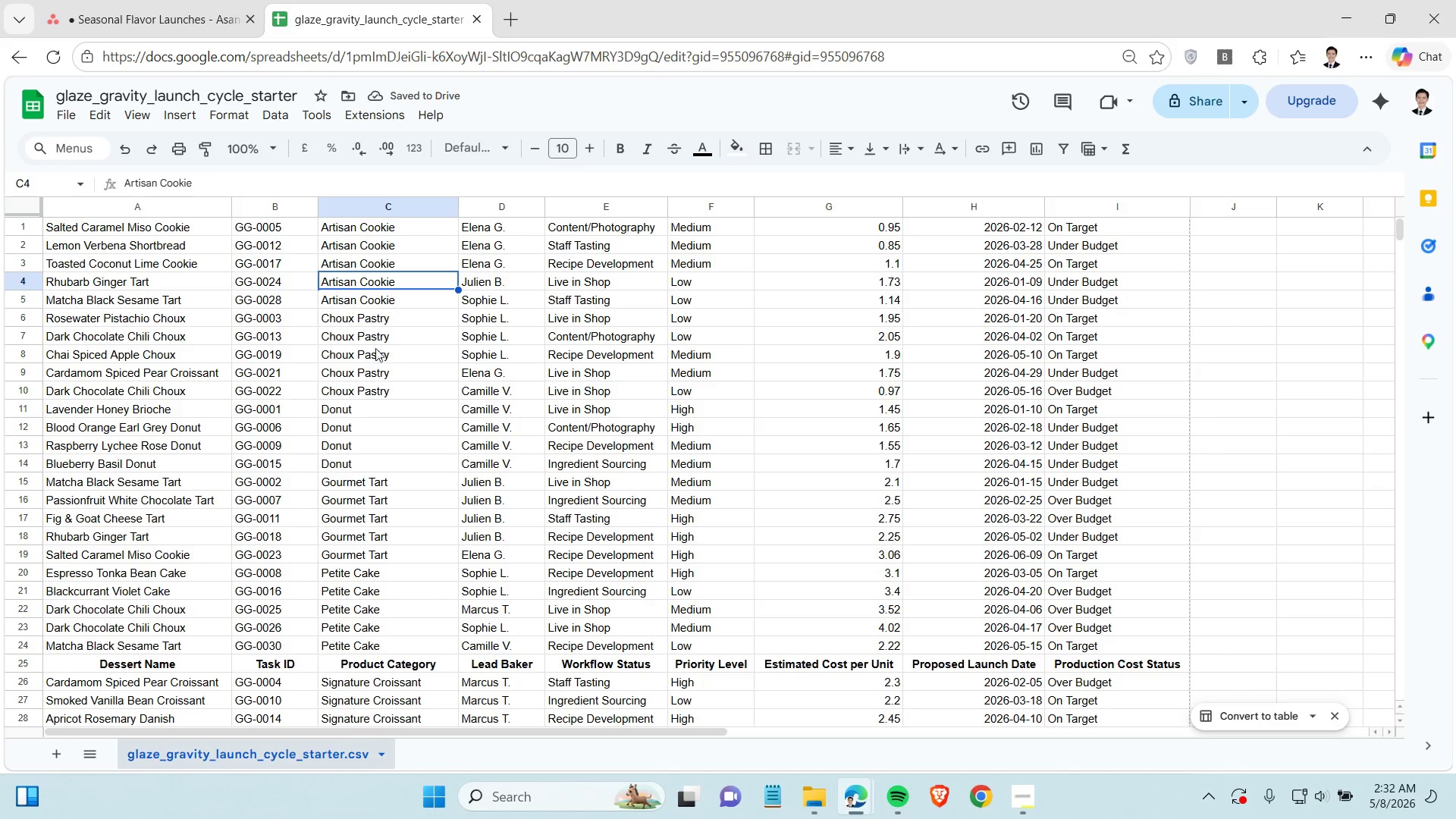 
left_click_drag(start_coordinate=[375, 338], to_coordinate=[382, 352])
 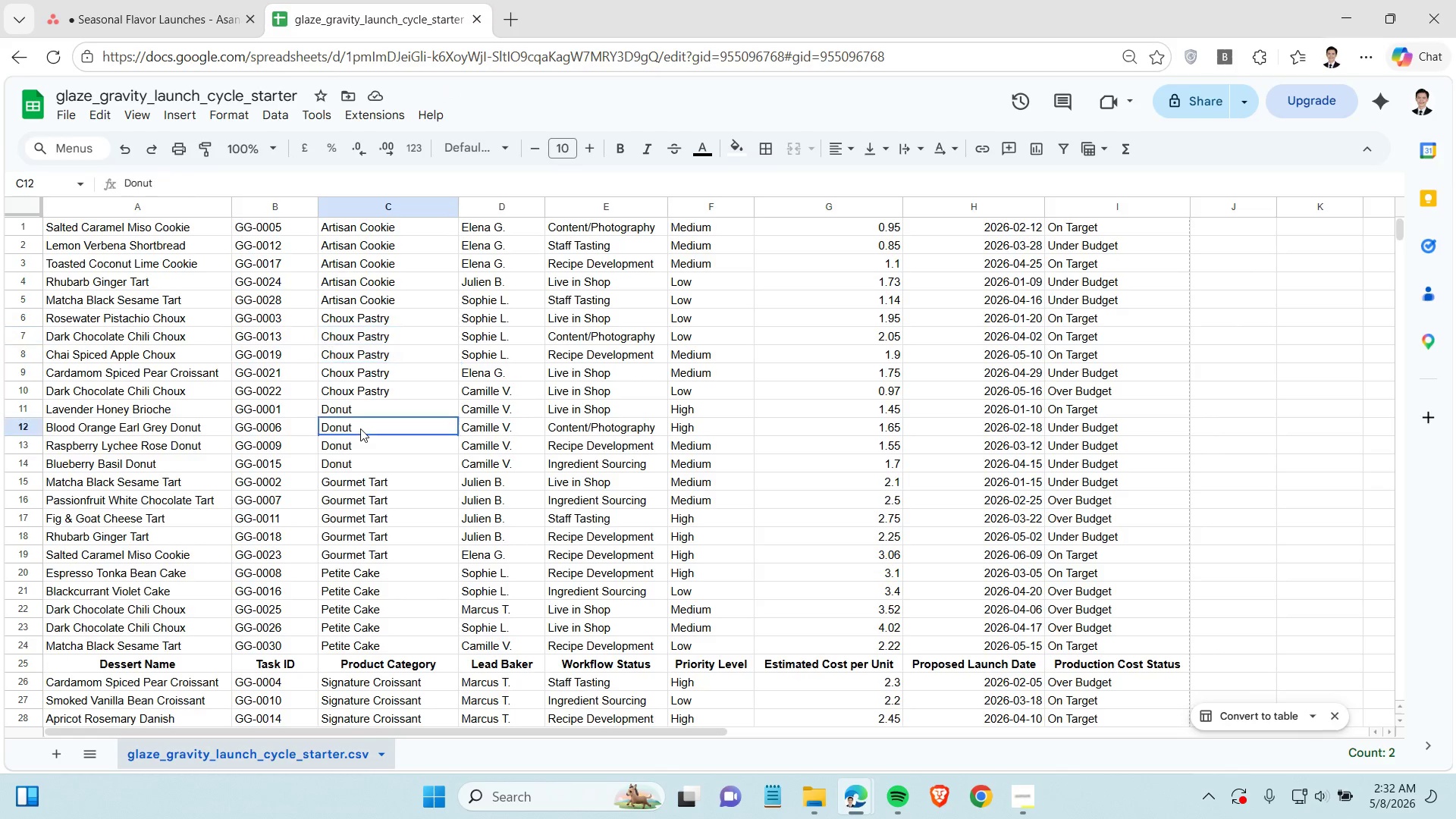 
left_click_drag(start_coordinate=[360, 428], to_coordinate=[363, 441])
 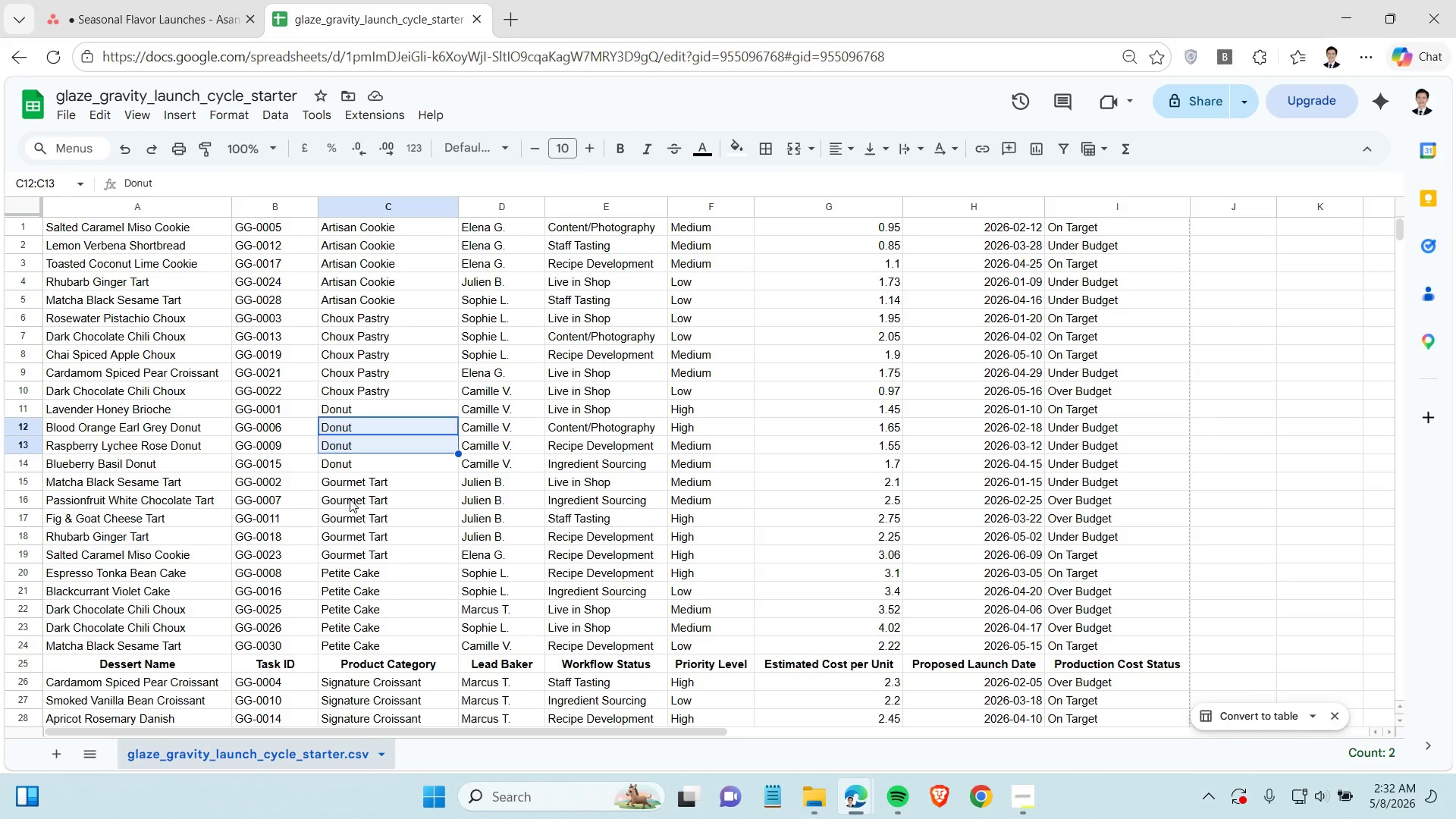 
left_click_drag(start_coordinate=[350, 499], to_coordinate=[353, 513])
 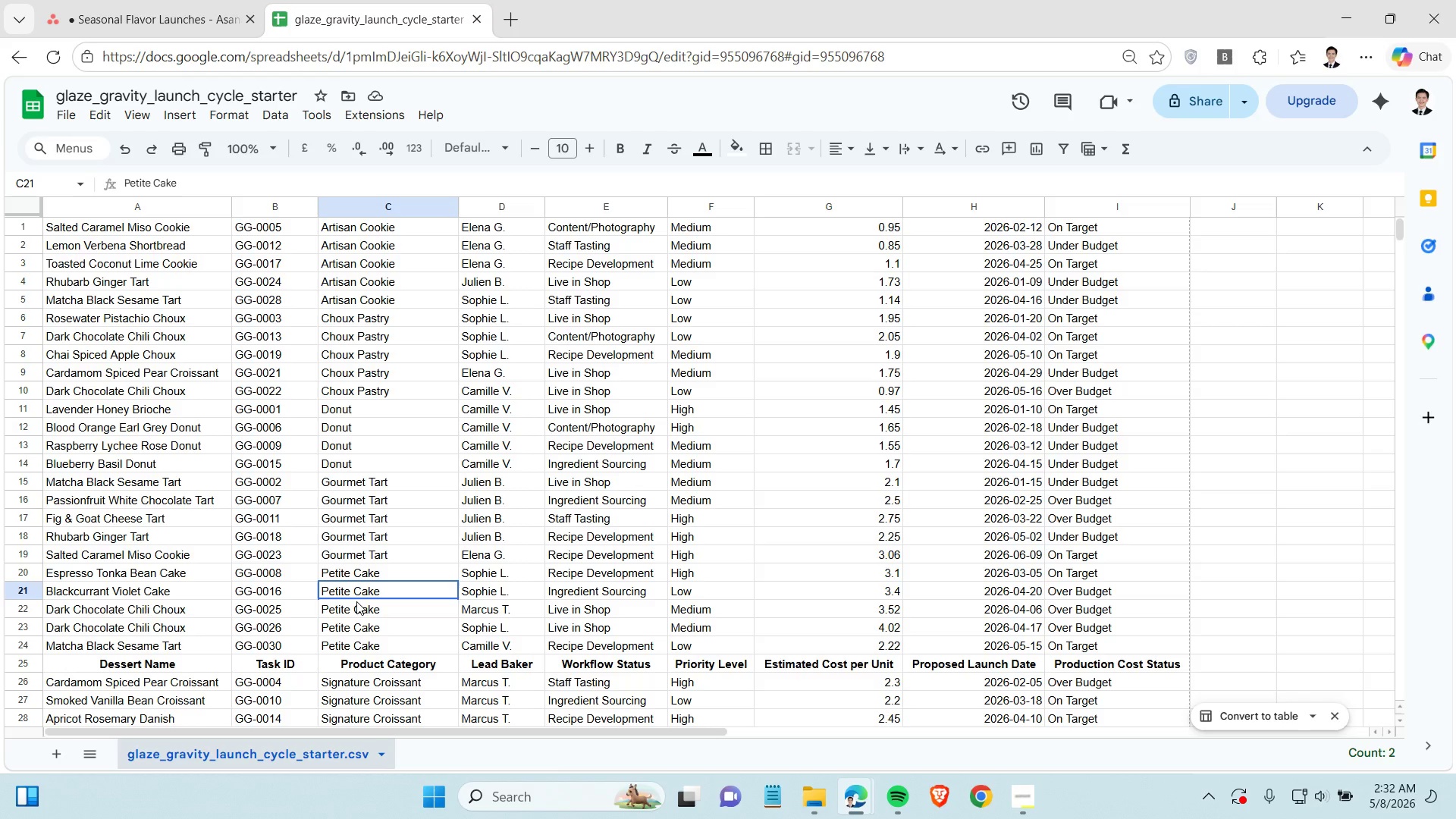 
left_click_drag(start_coordinate=[356, 600], to_coordinate=[360, 610])
 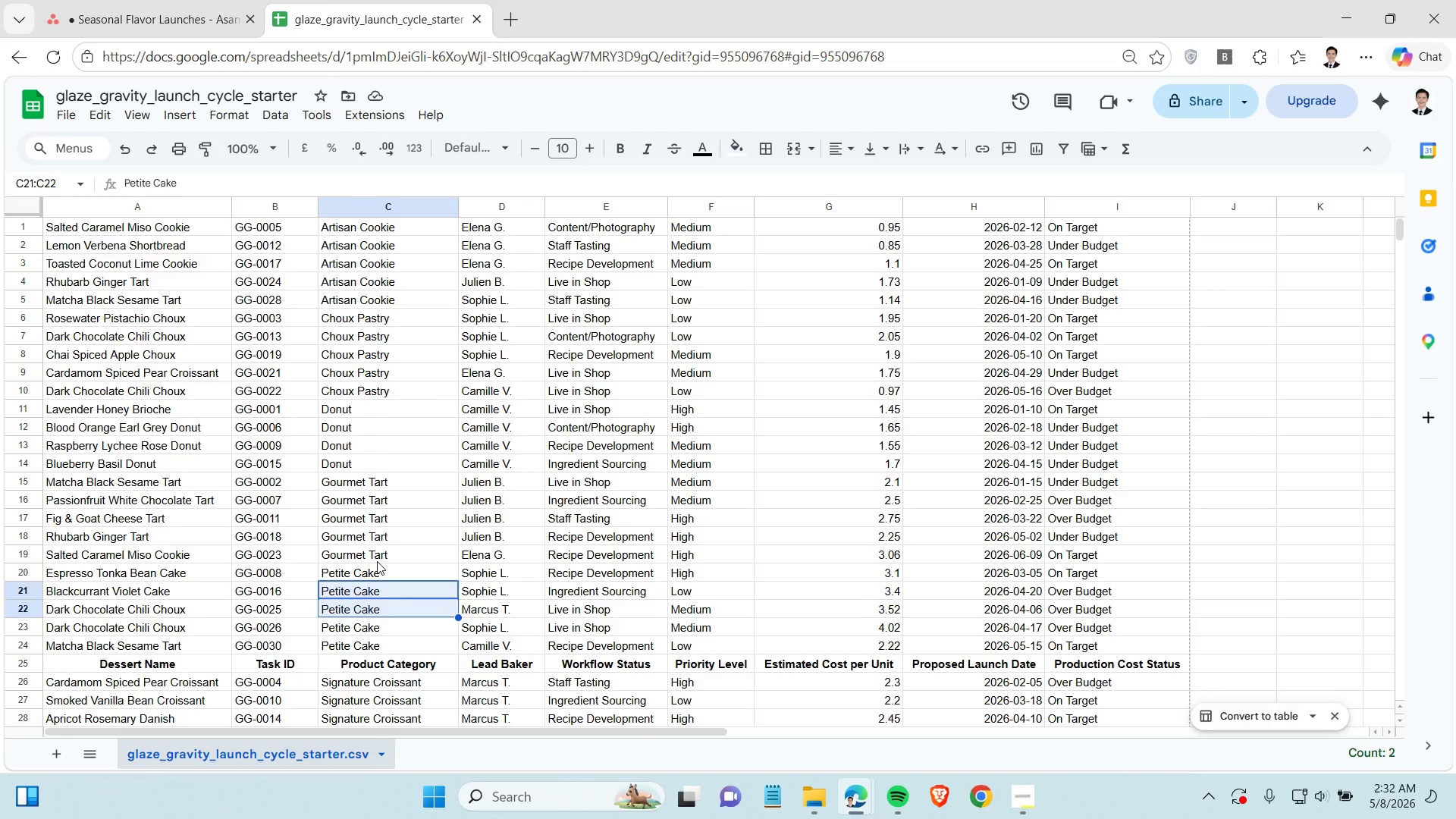 
scroll: coordinate [378, 561], scroll_direction: down, amount: 2.0
 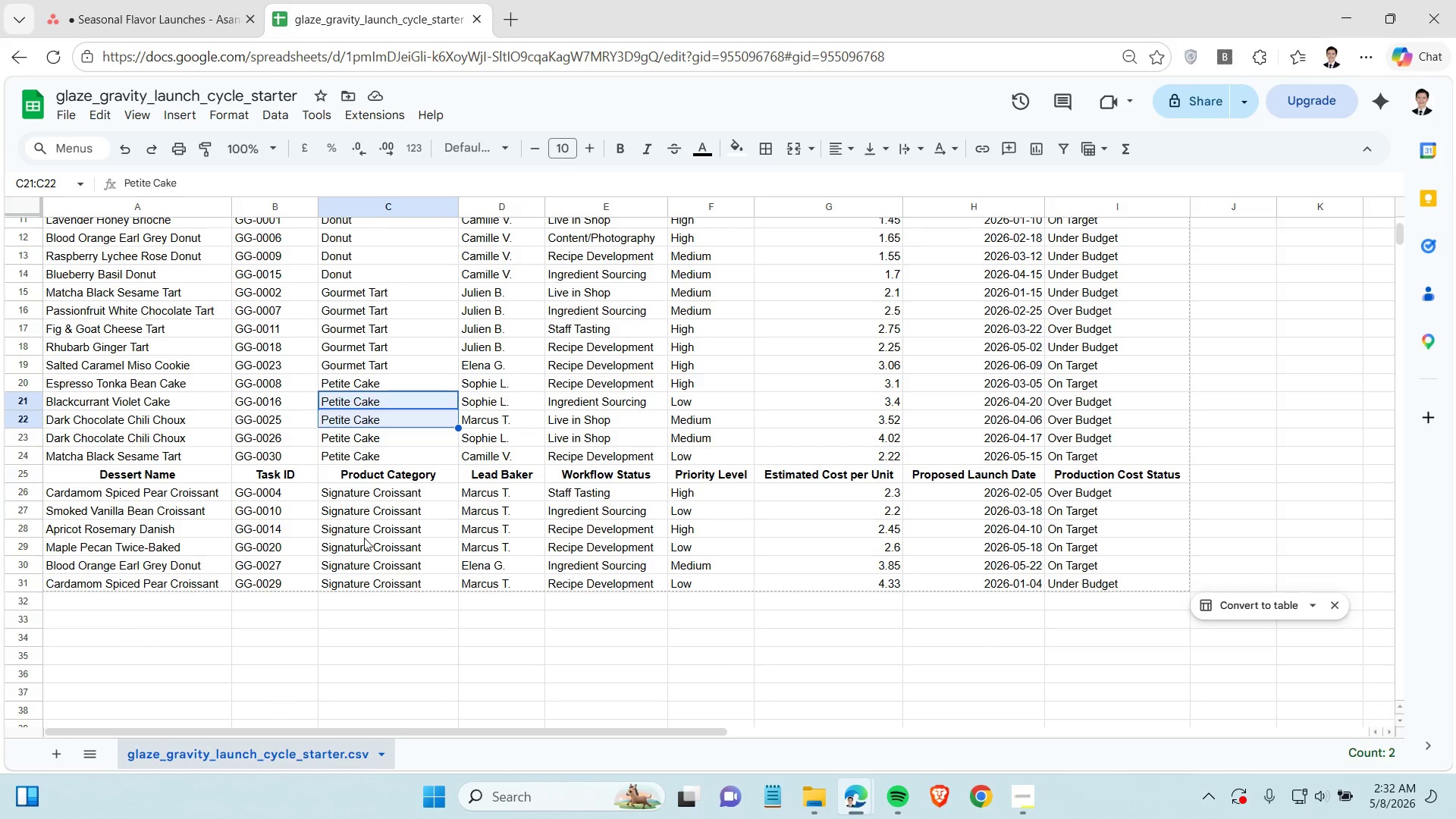 
left_click_drag(start_coordinate=[362, 533], to_coordinate=[368, 551])
 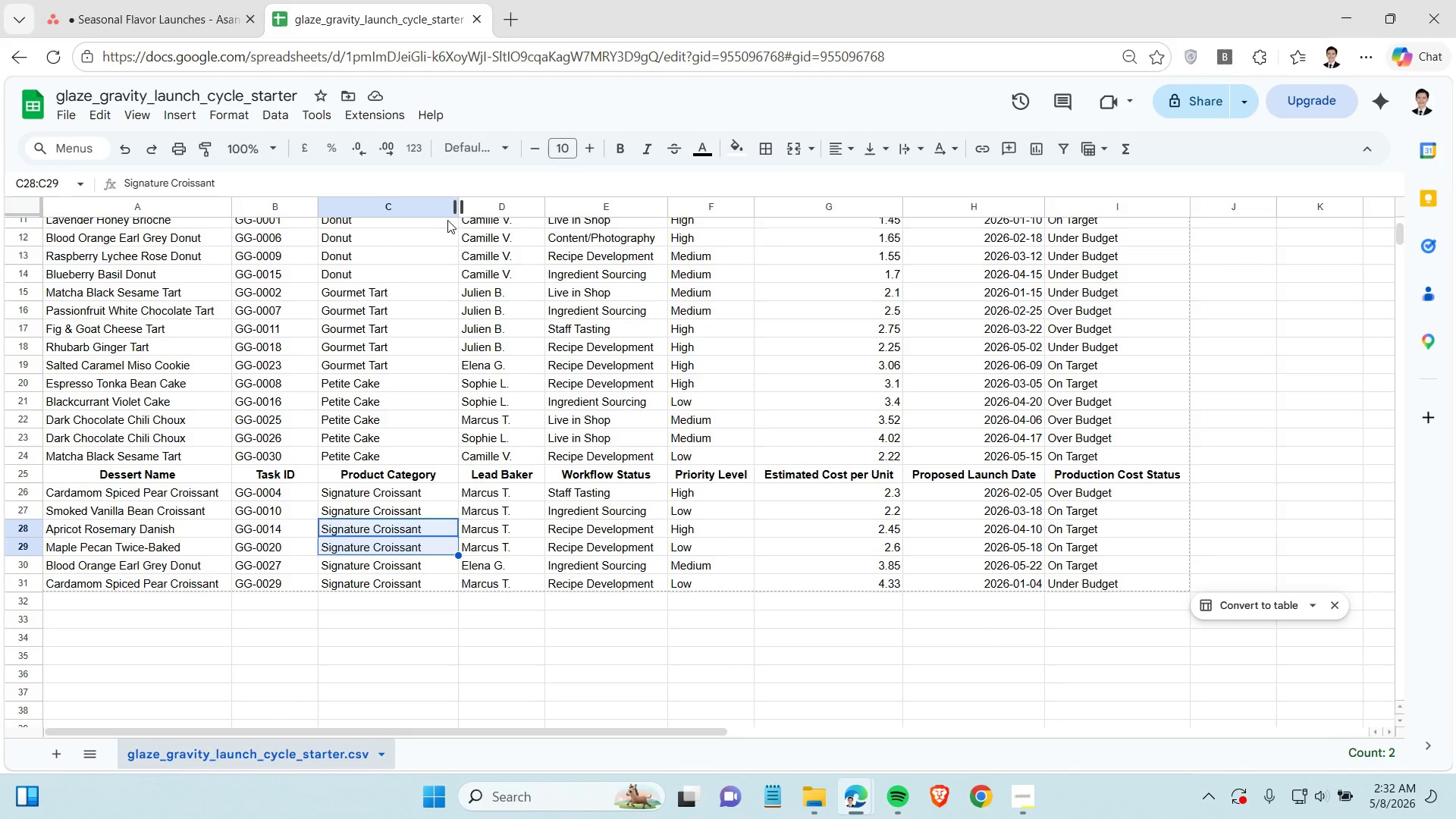 
scroll: coordinate [441, 234], scroll_direction: up, amount: 2.0
 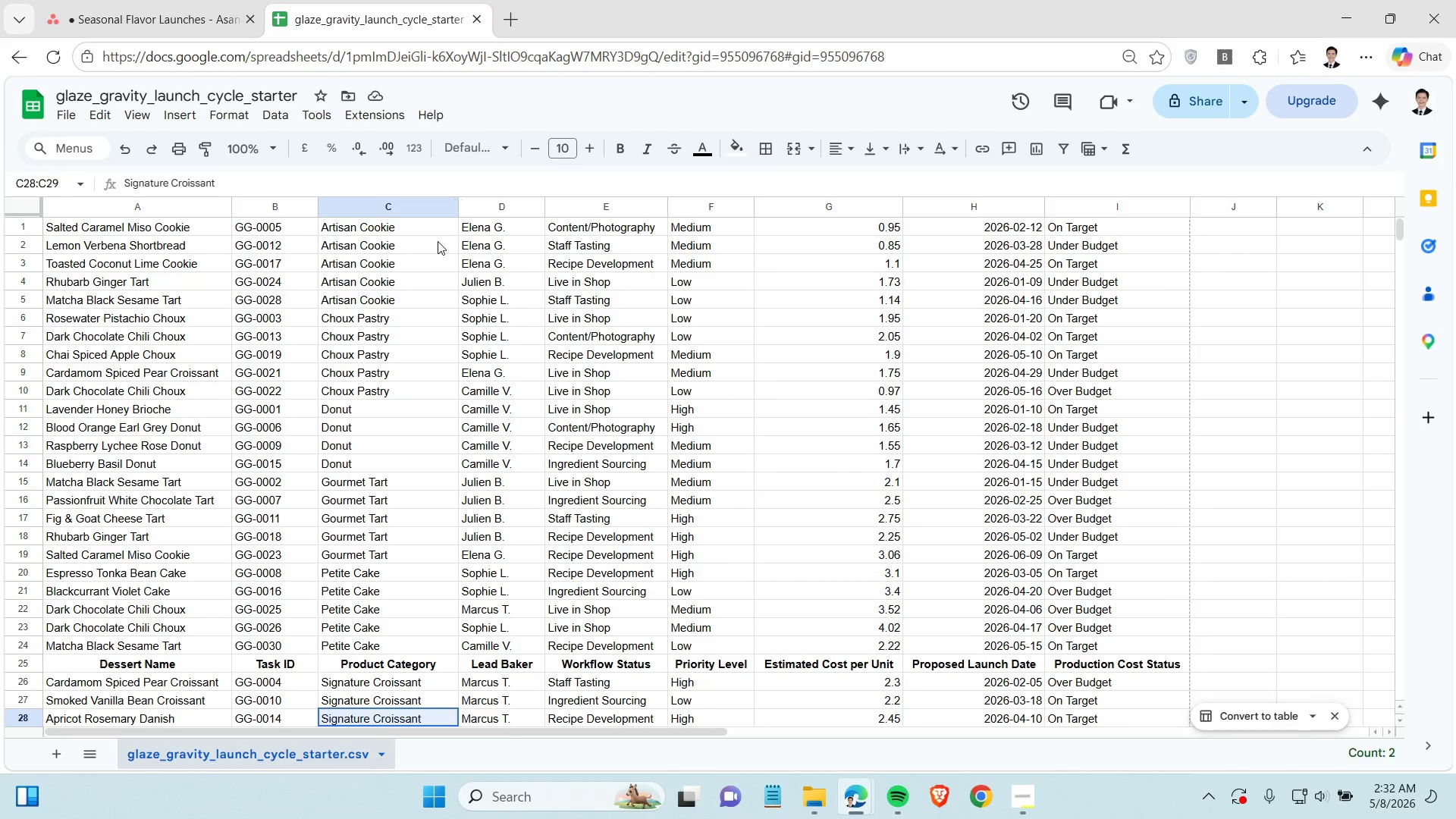 
key(Control+Z)
 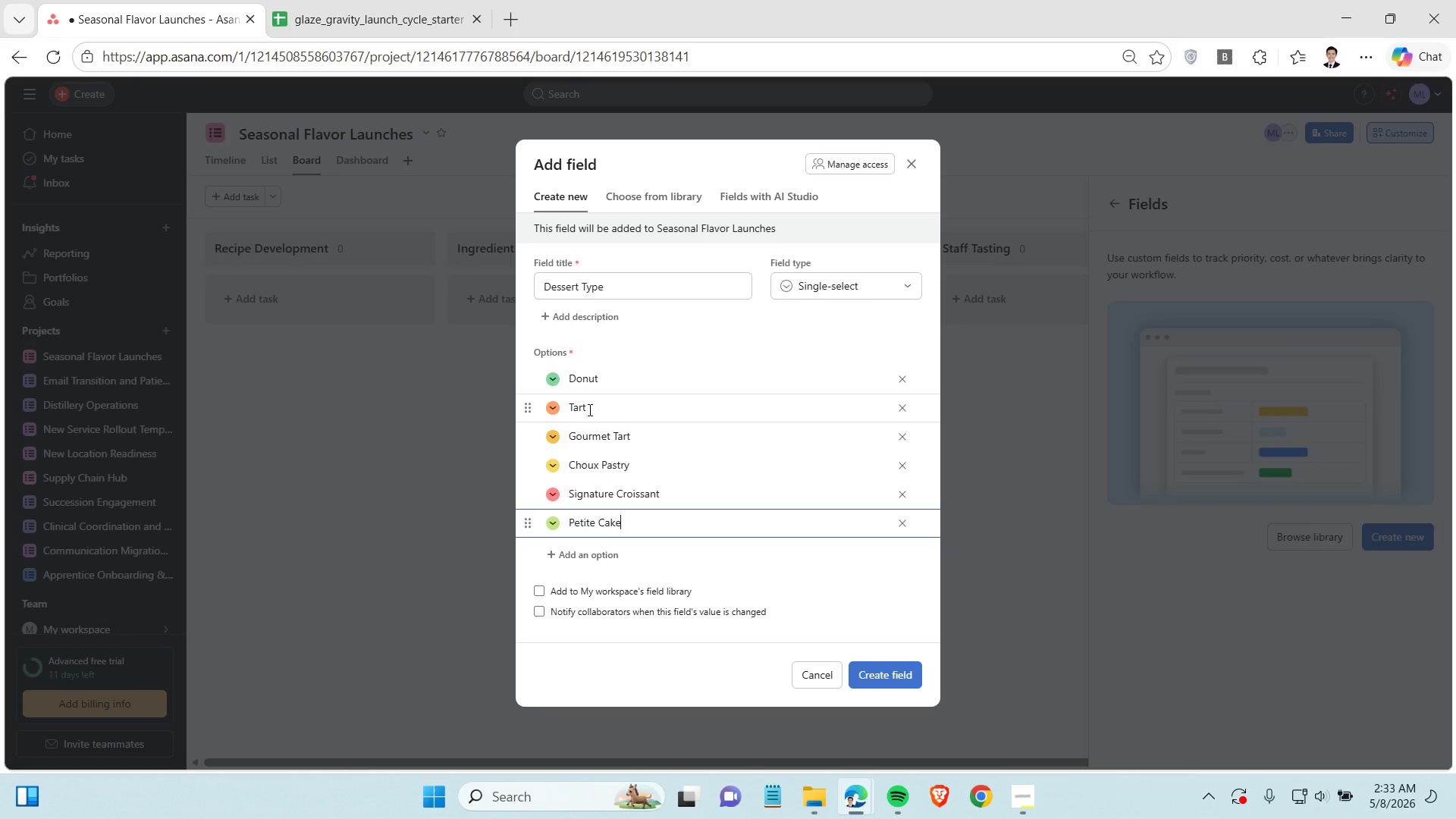 
wait(7.58)
 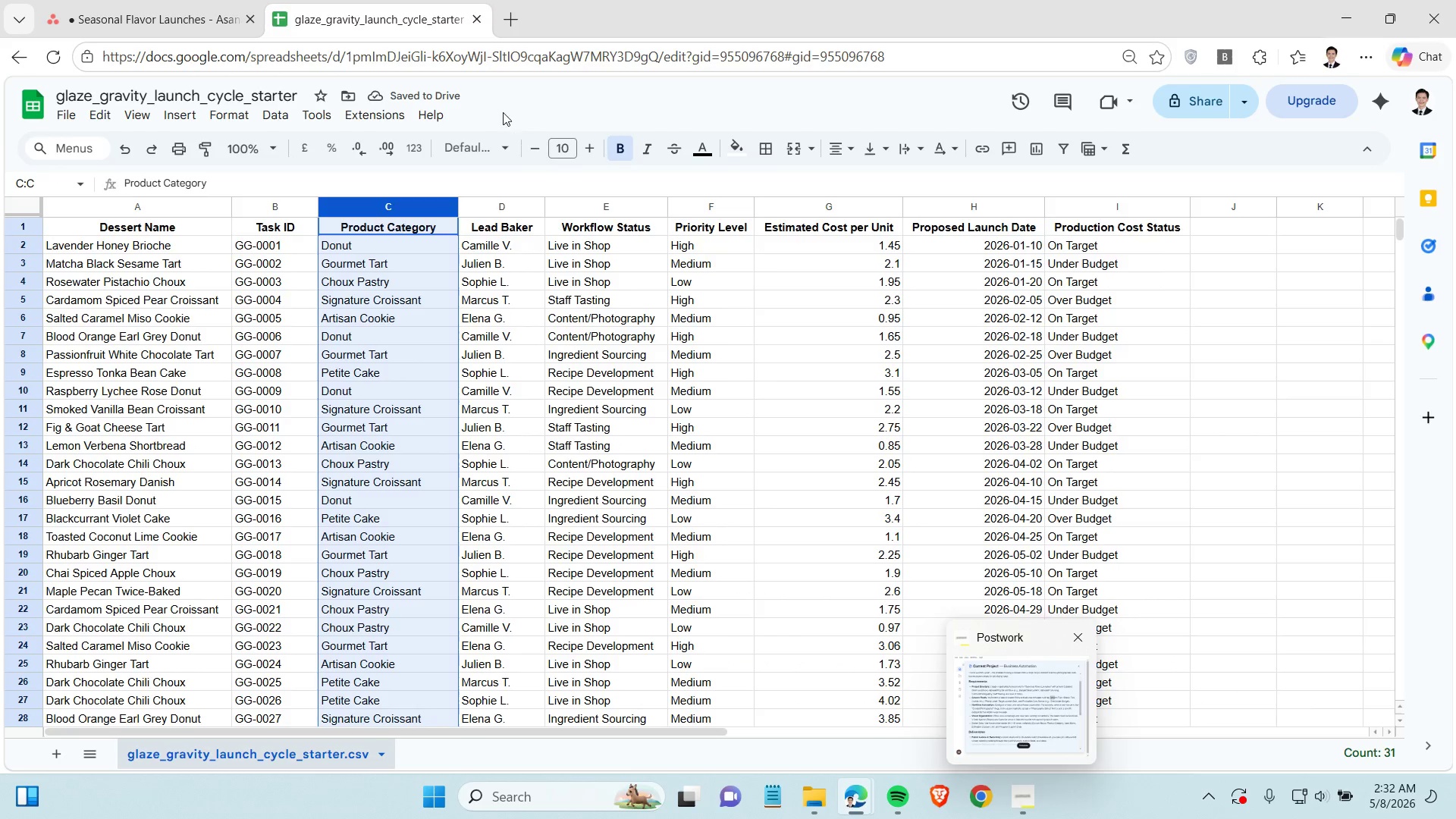 
left_click([880, 676])
 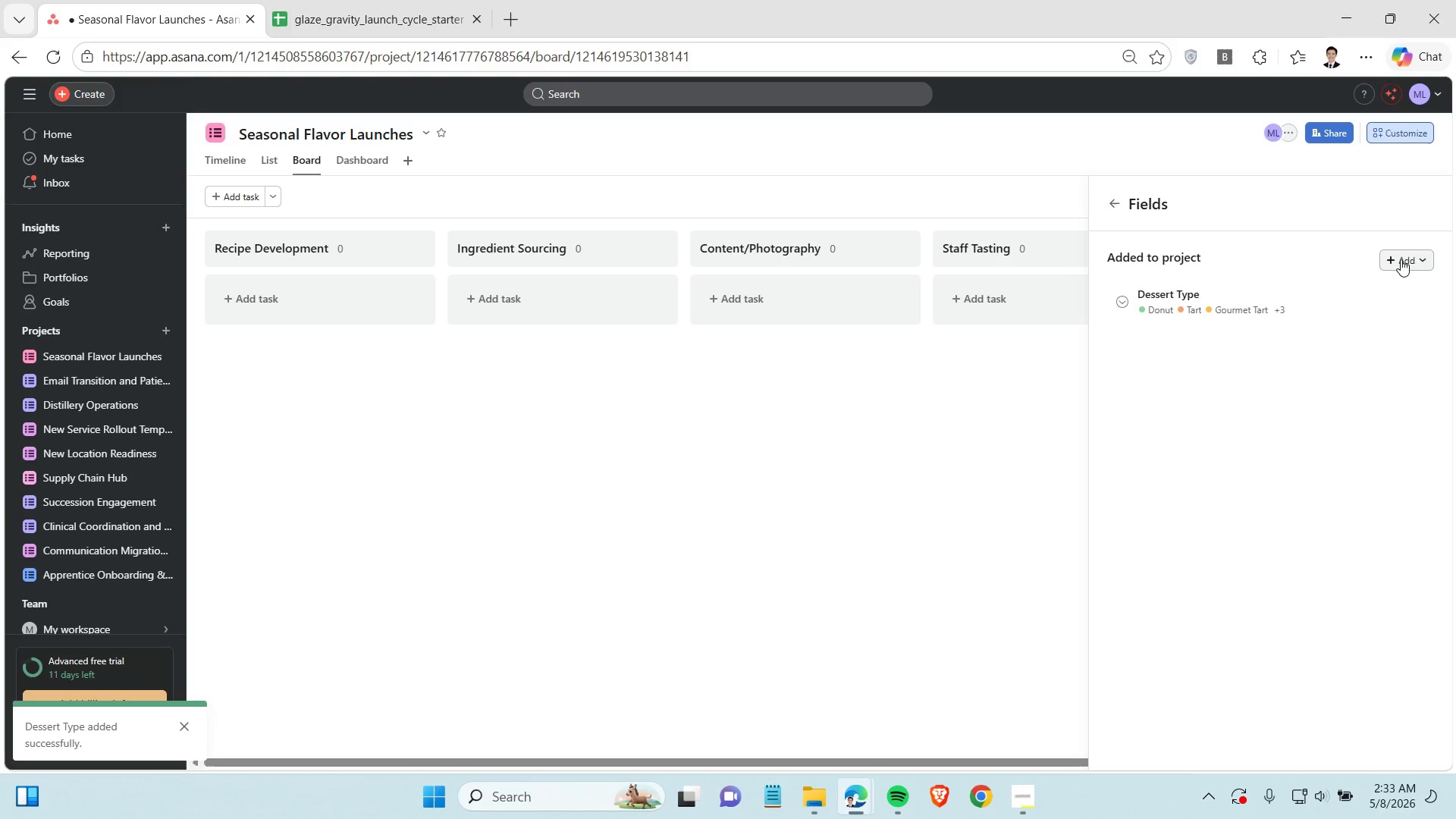 
wait(5.94)
 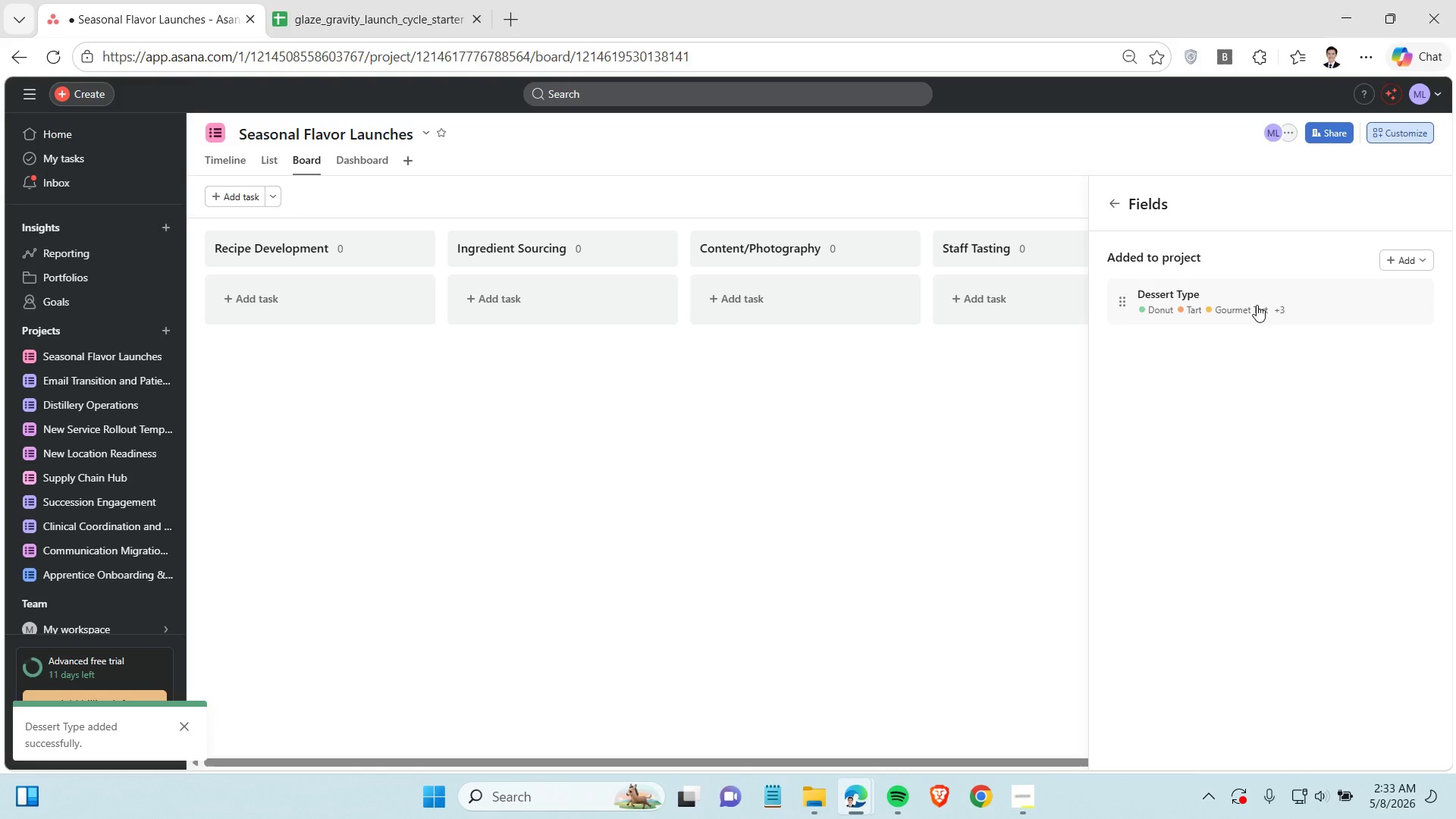 
left_click([1401, 259])
 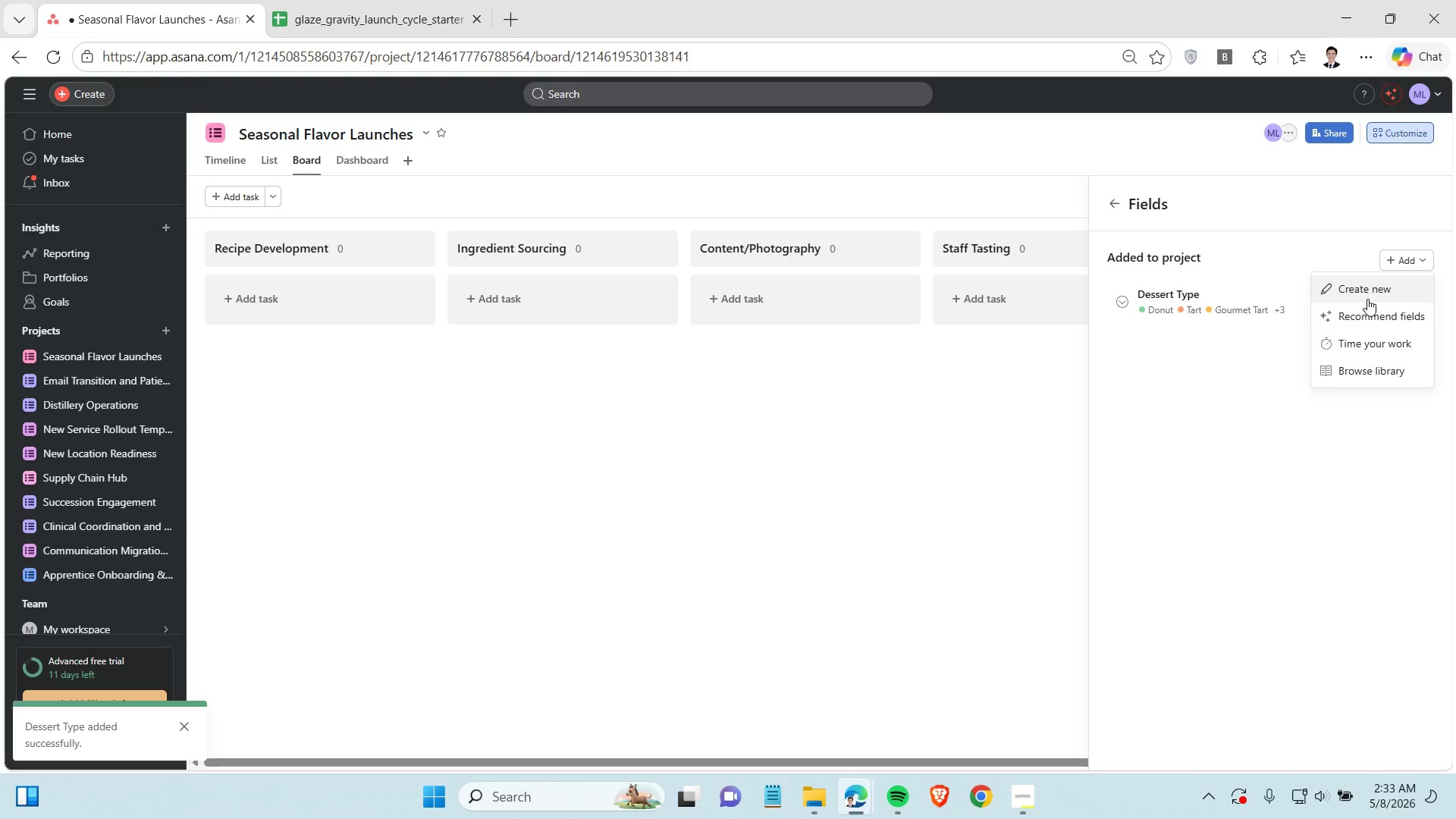 
left_click([1367, 298])
 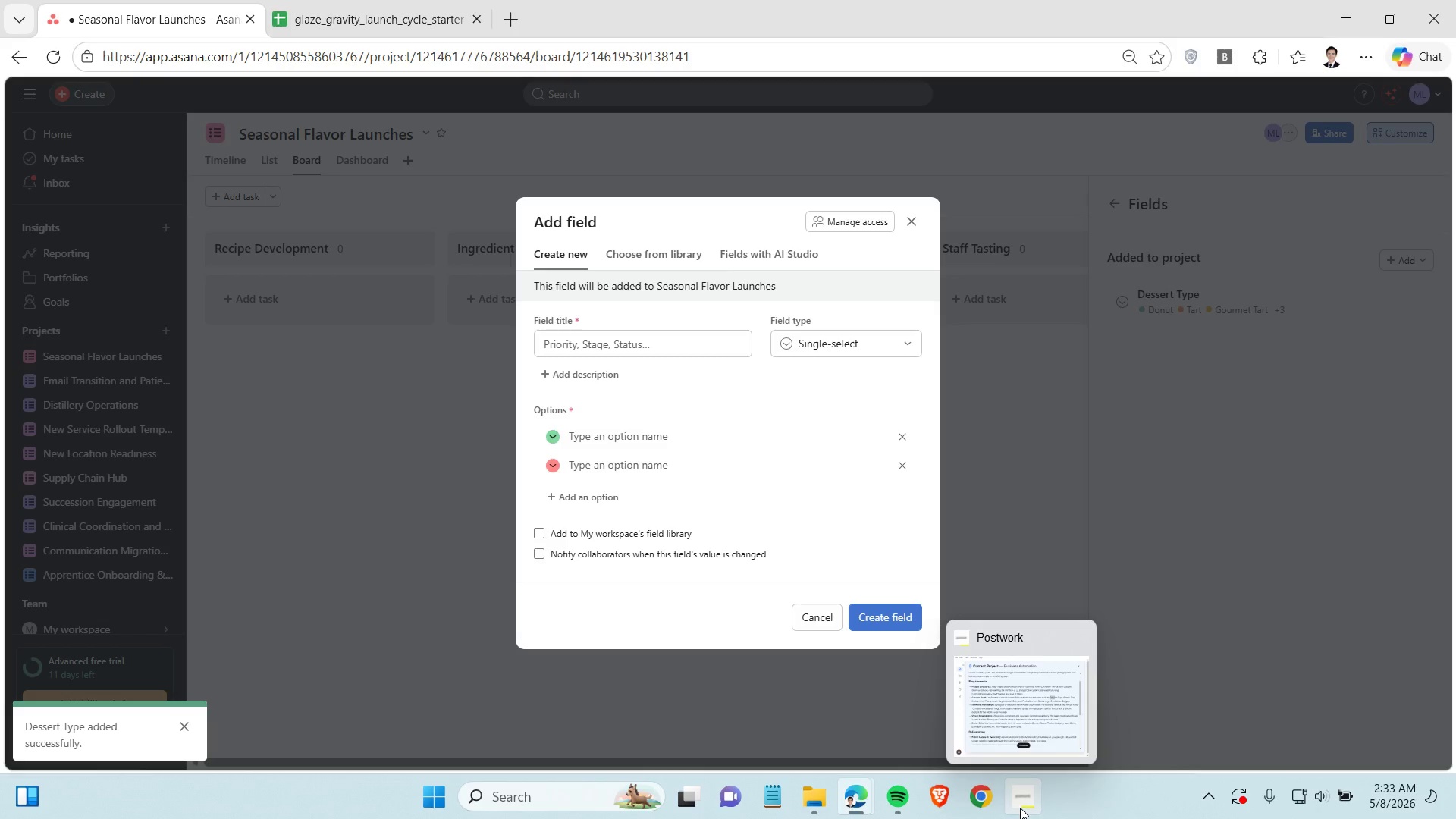 
left_click([1020, 808])